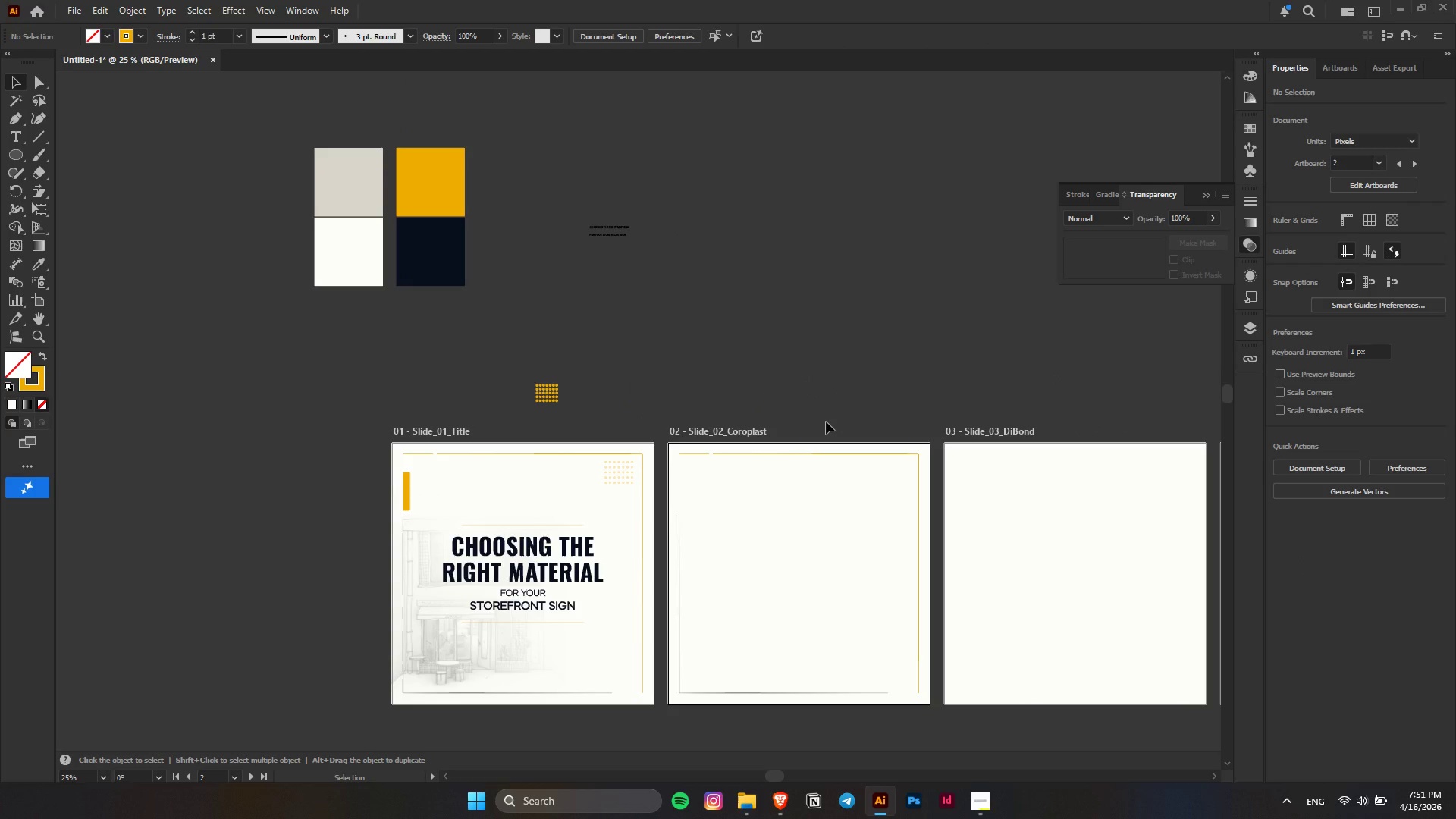 
scroll: coordinate [826, 422], scroll_direction: down, amount: 4.0
 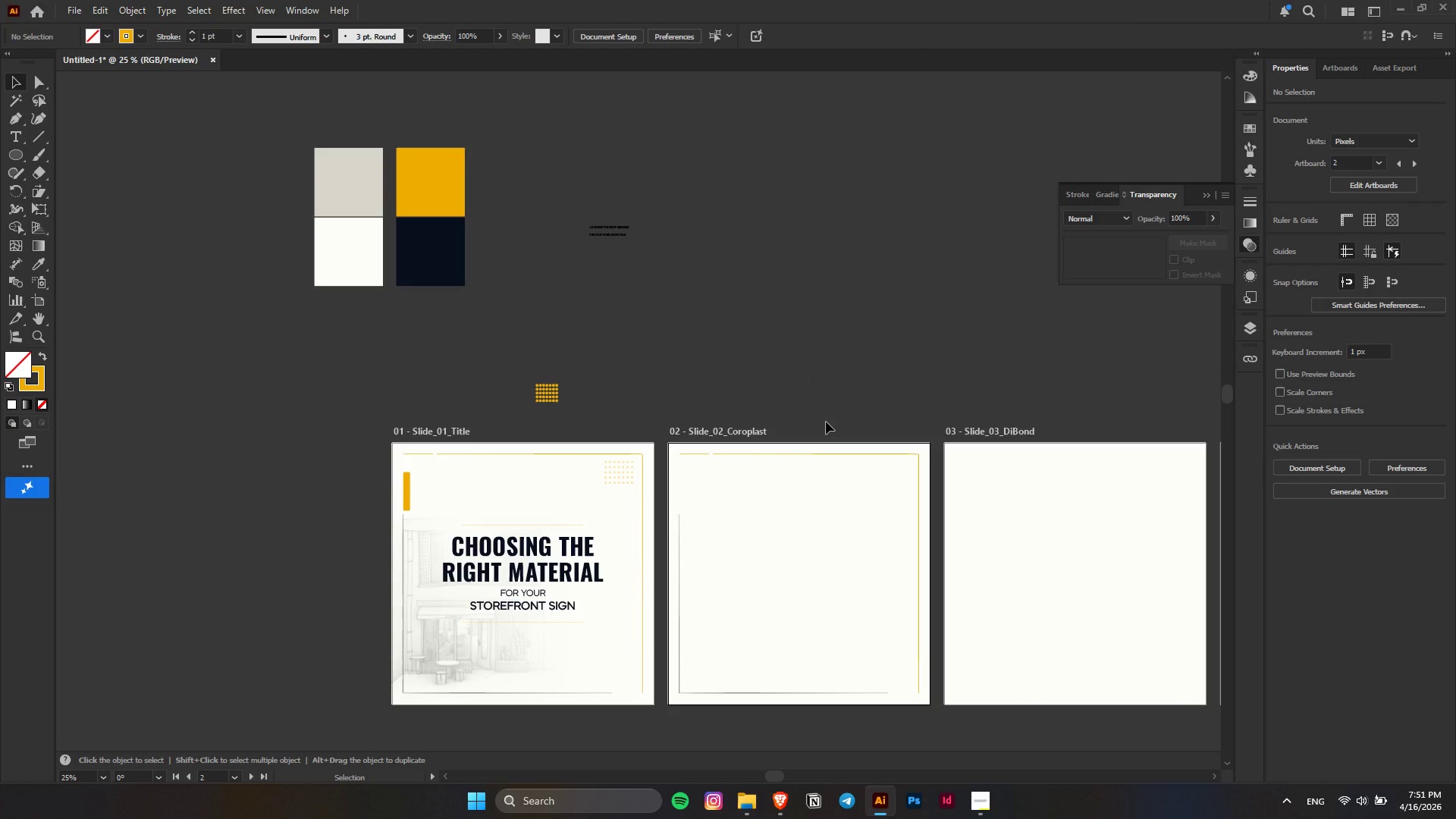 
hold_key(key=ControlLeft, duration=0.36)
scroll: coordinate [826, 422], scroll_direction: down, amount: 6.0
 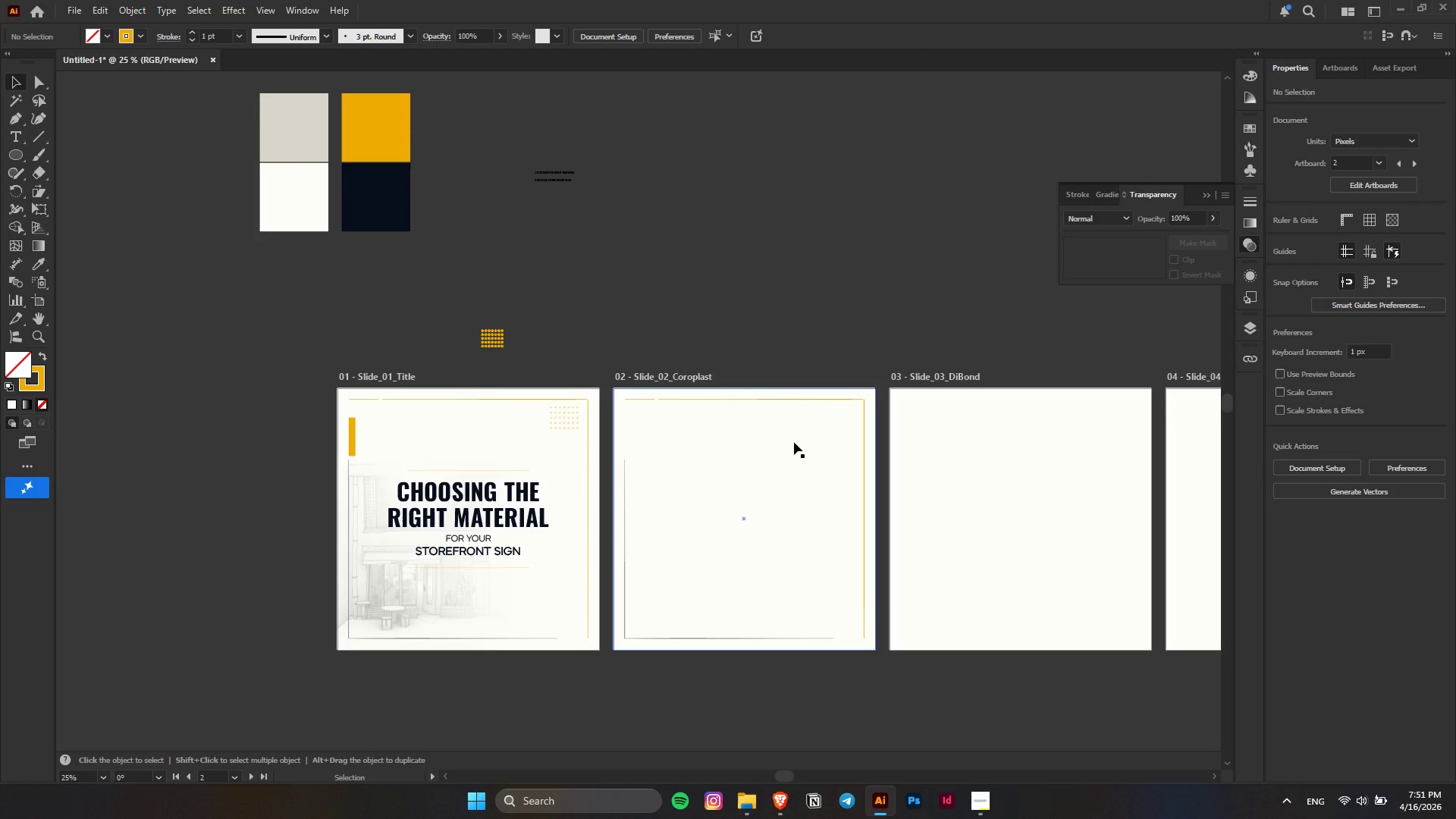 
left_click([794, 442])
 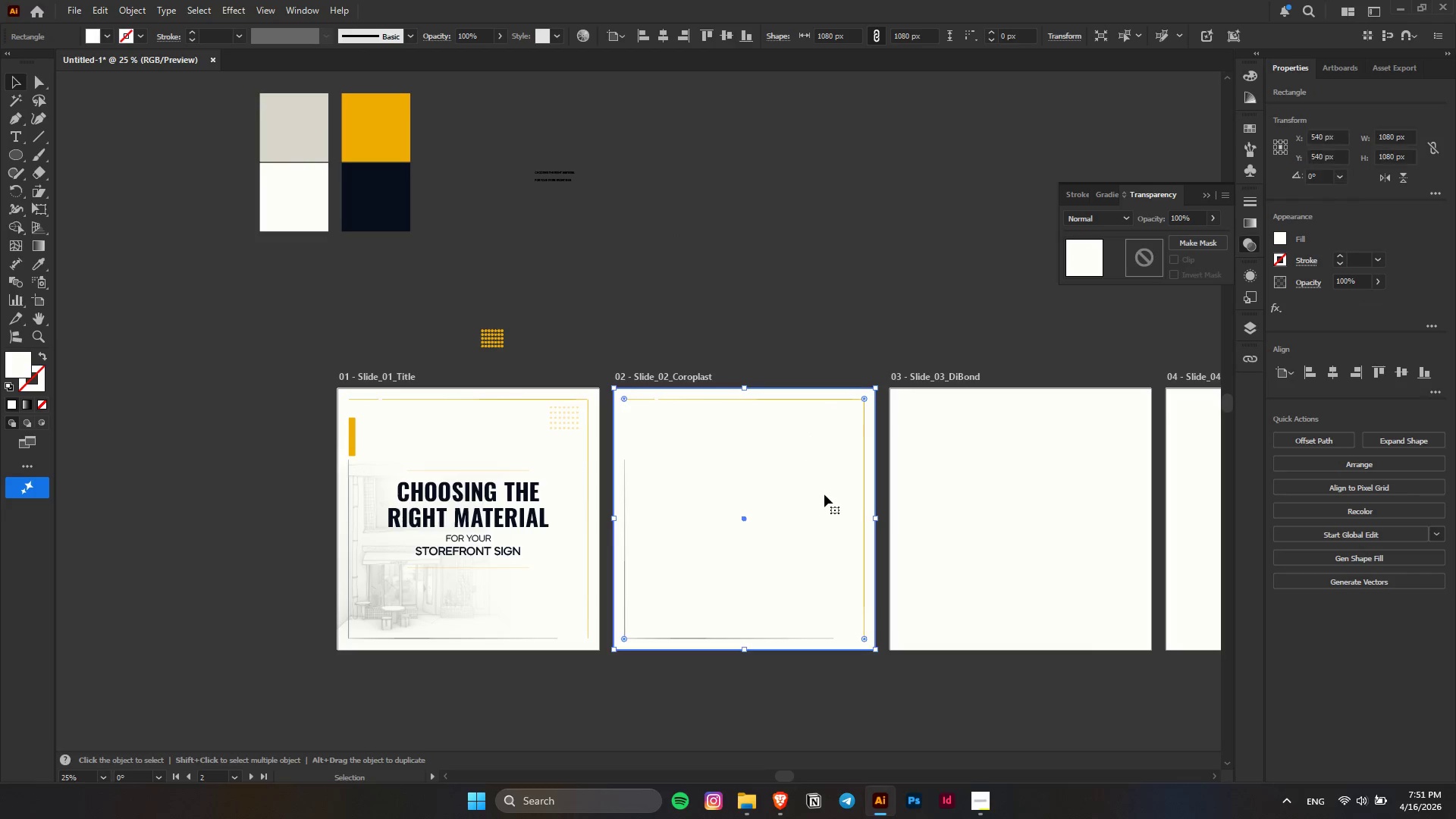 
hold_key(key=ControlLeft, duration=0.58)
 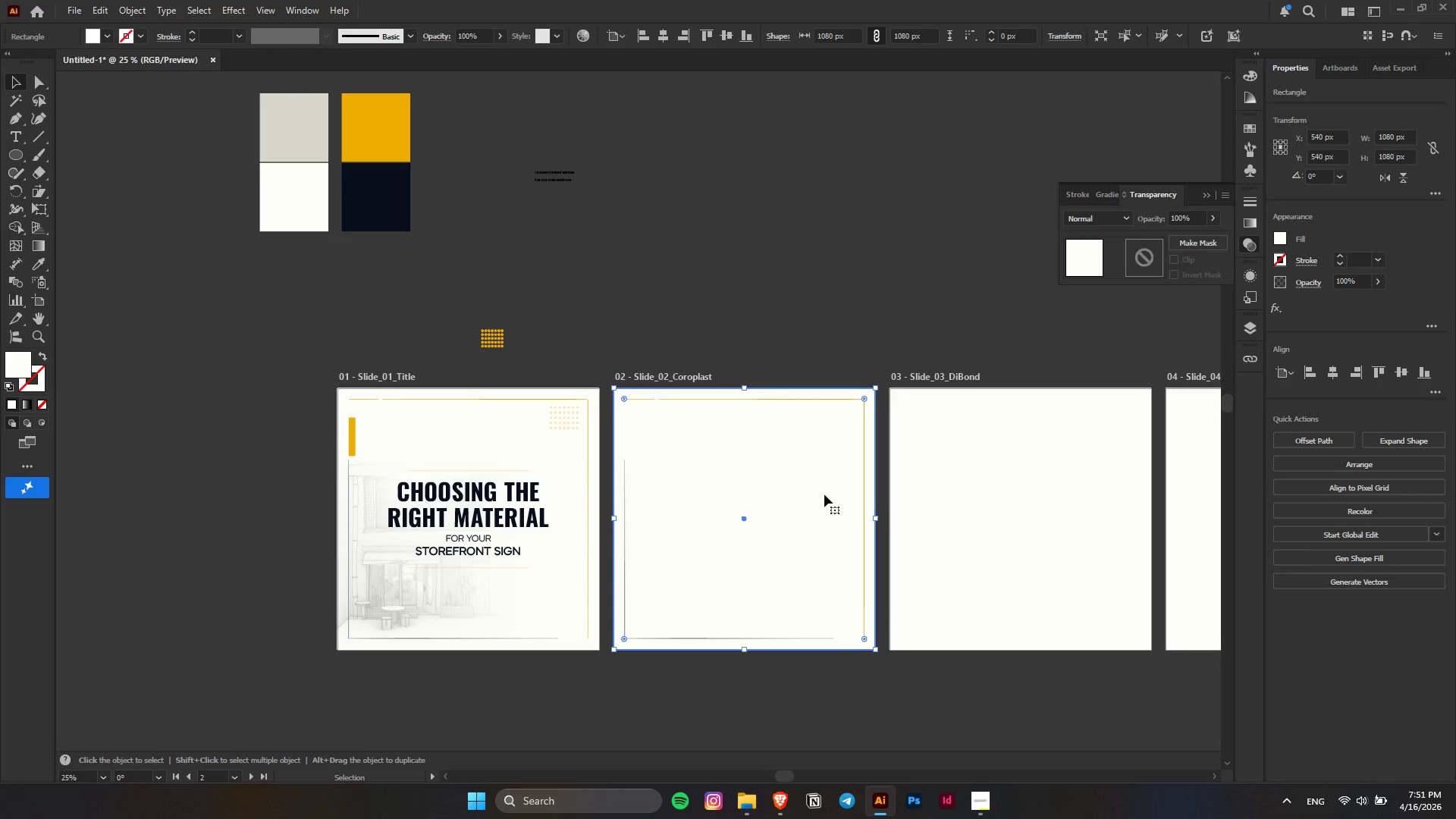 
hold_key(key=ControlLeft, duration=2.12)
 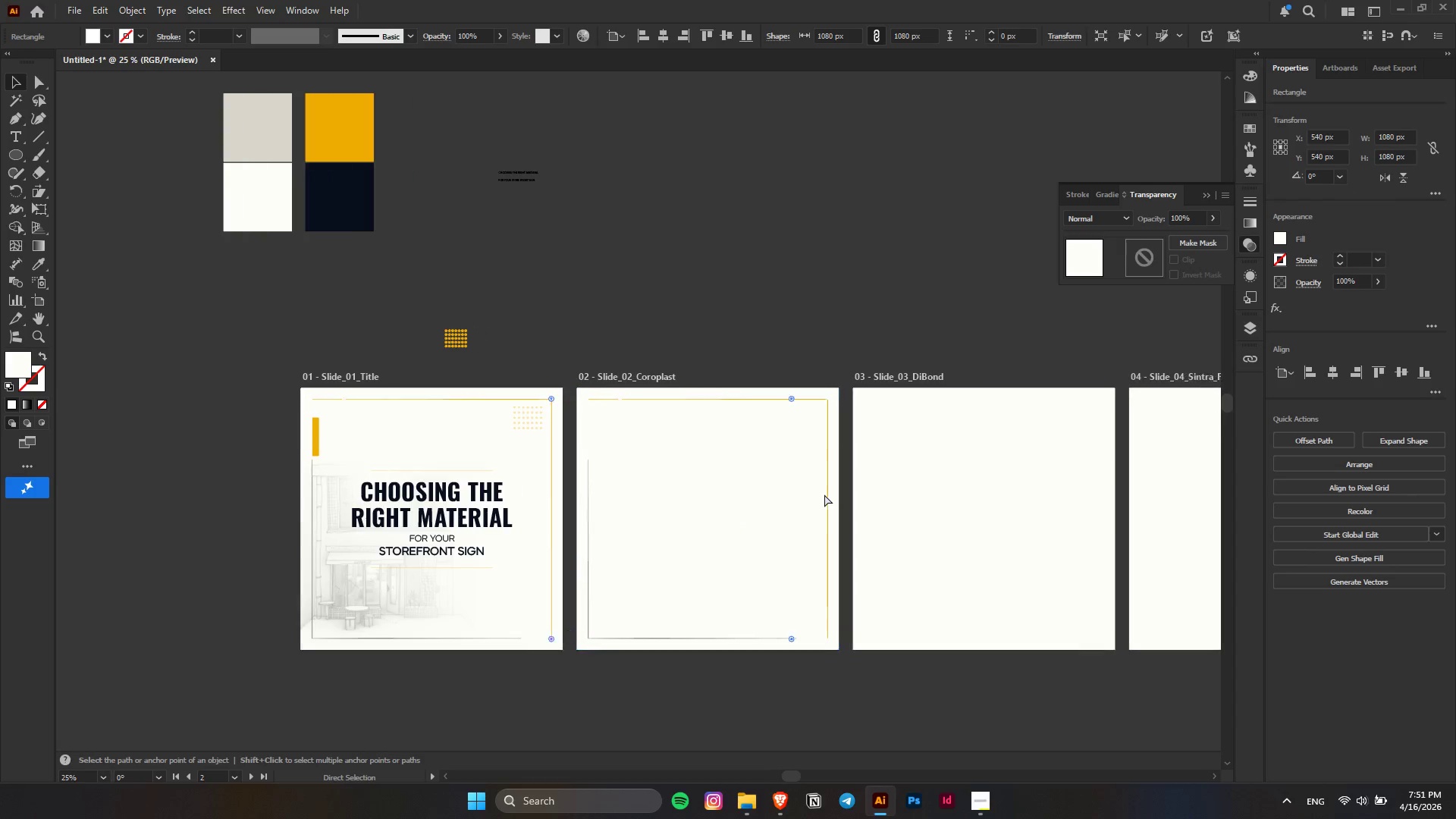 
scroll: coordinate [824, 494], scroll_direction: down, amount: 3.0
 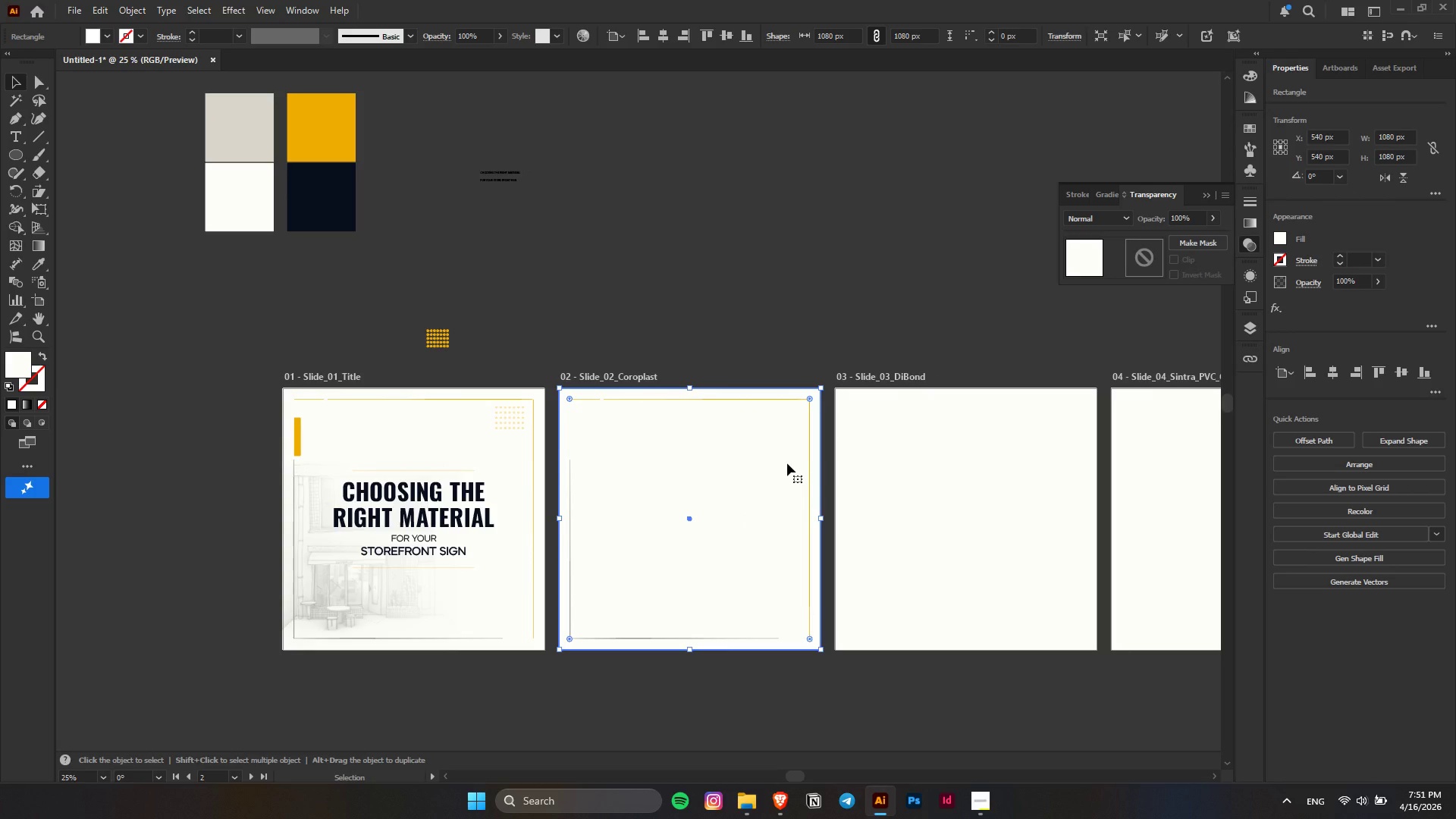 
left_click([723, 311])
 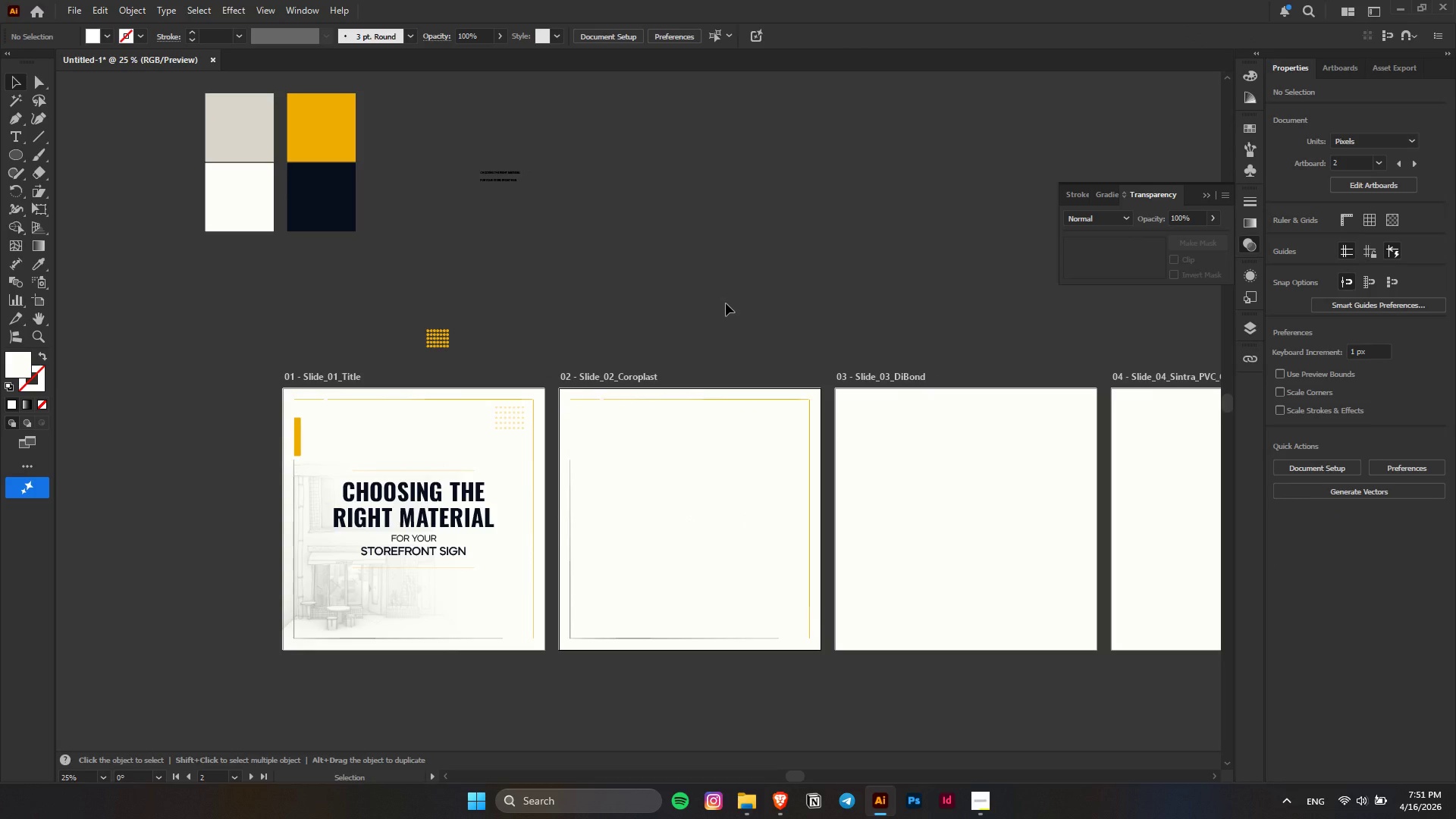 
wait(6.73)
 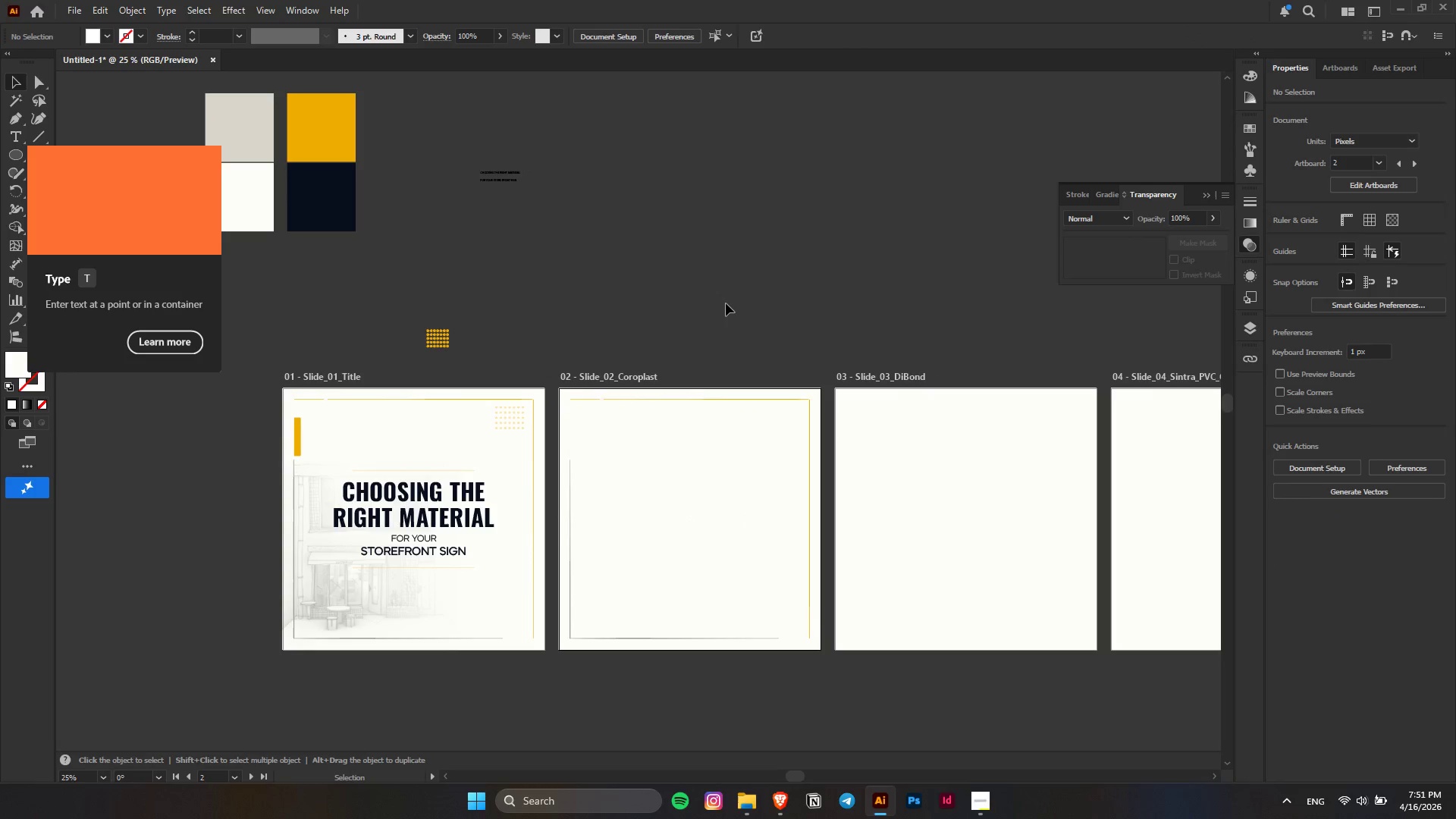 
scroll: coordinate [726, 303], scroll_direction: up, amount: 2.0
 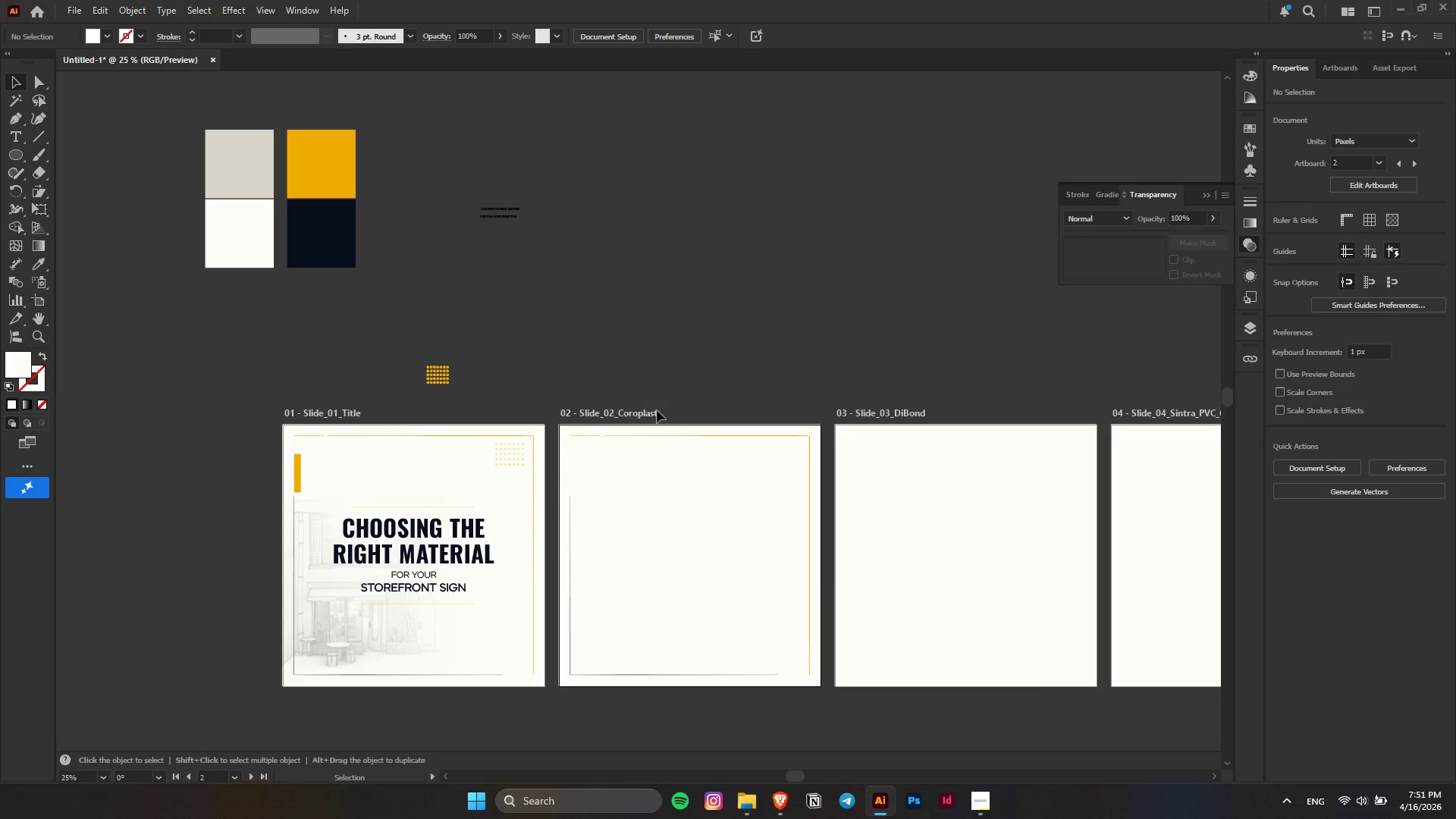 
left_click([981, 809])
 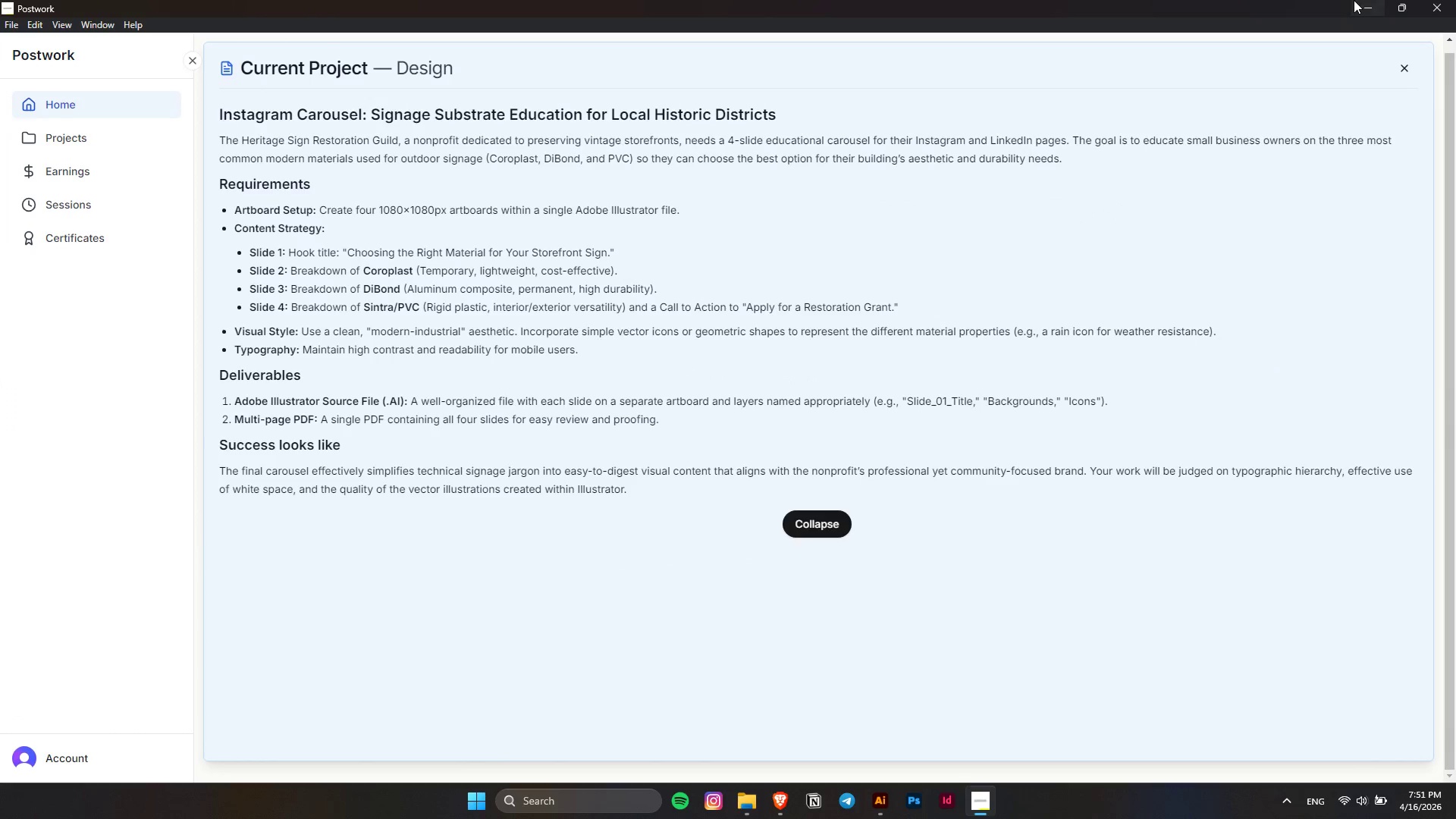 
hold_key(key=AltLeft, duration=0.56)
 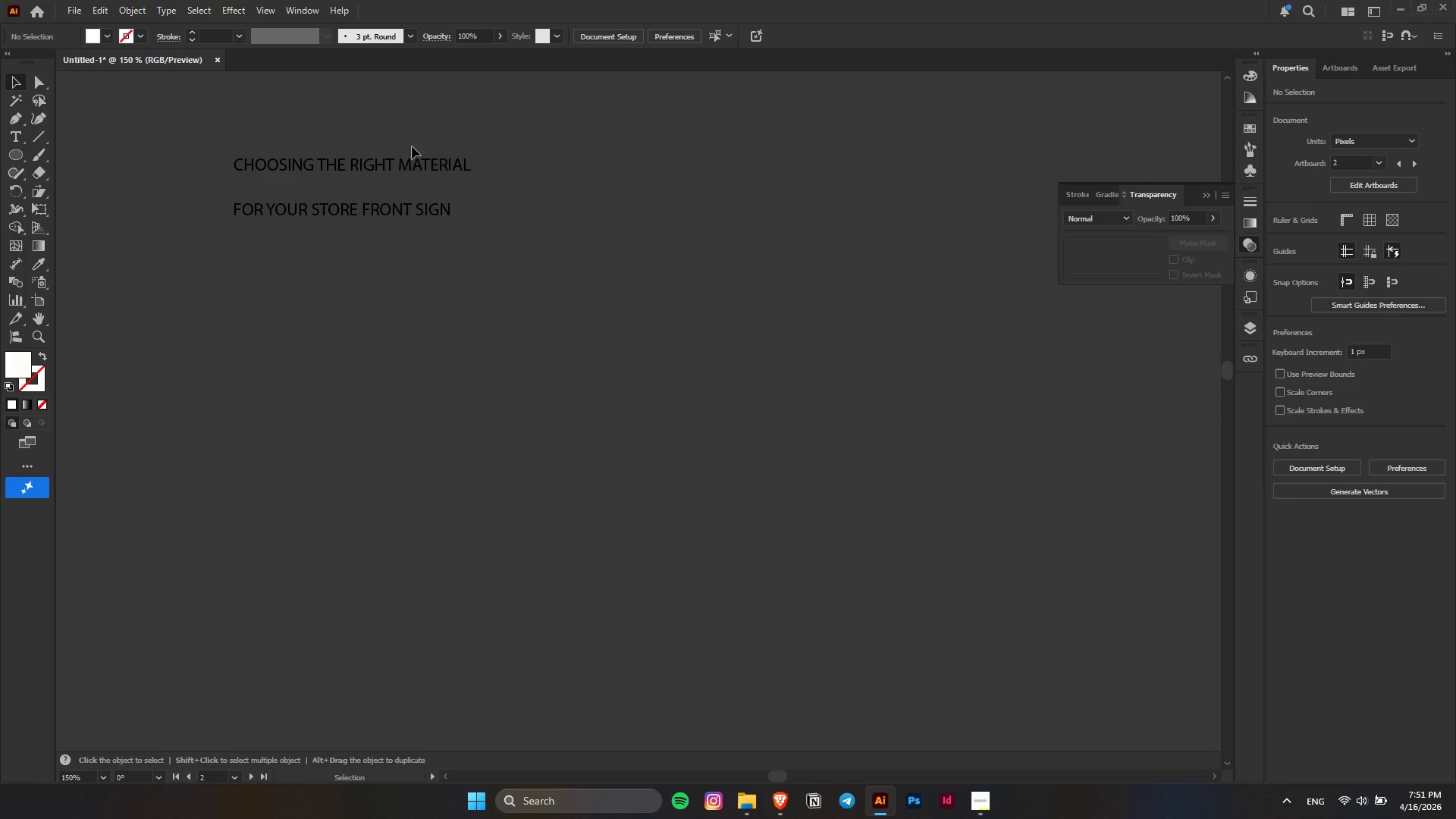 
key(Alt+AltLeft)
 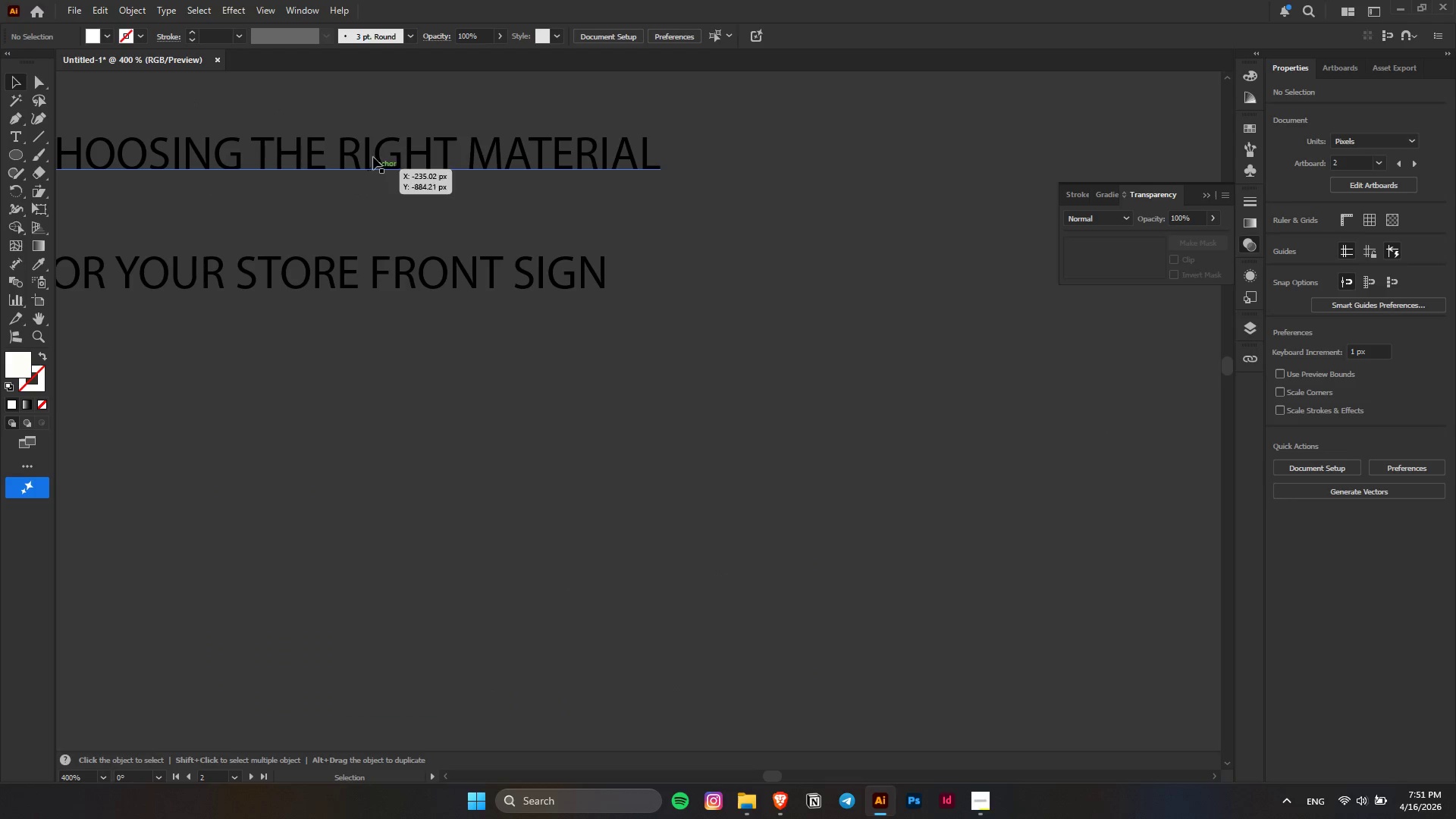 
hold_key(key=AltLeft, duration=0.67)
 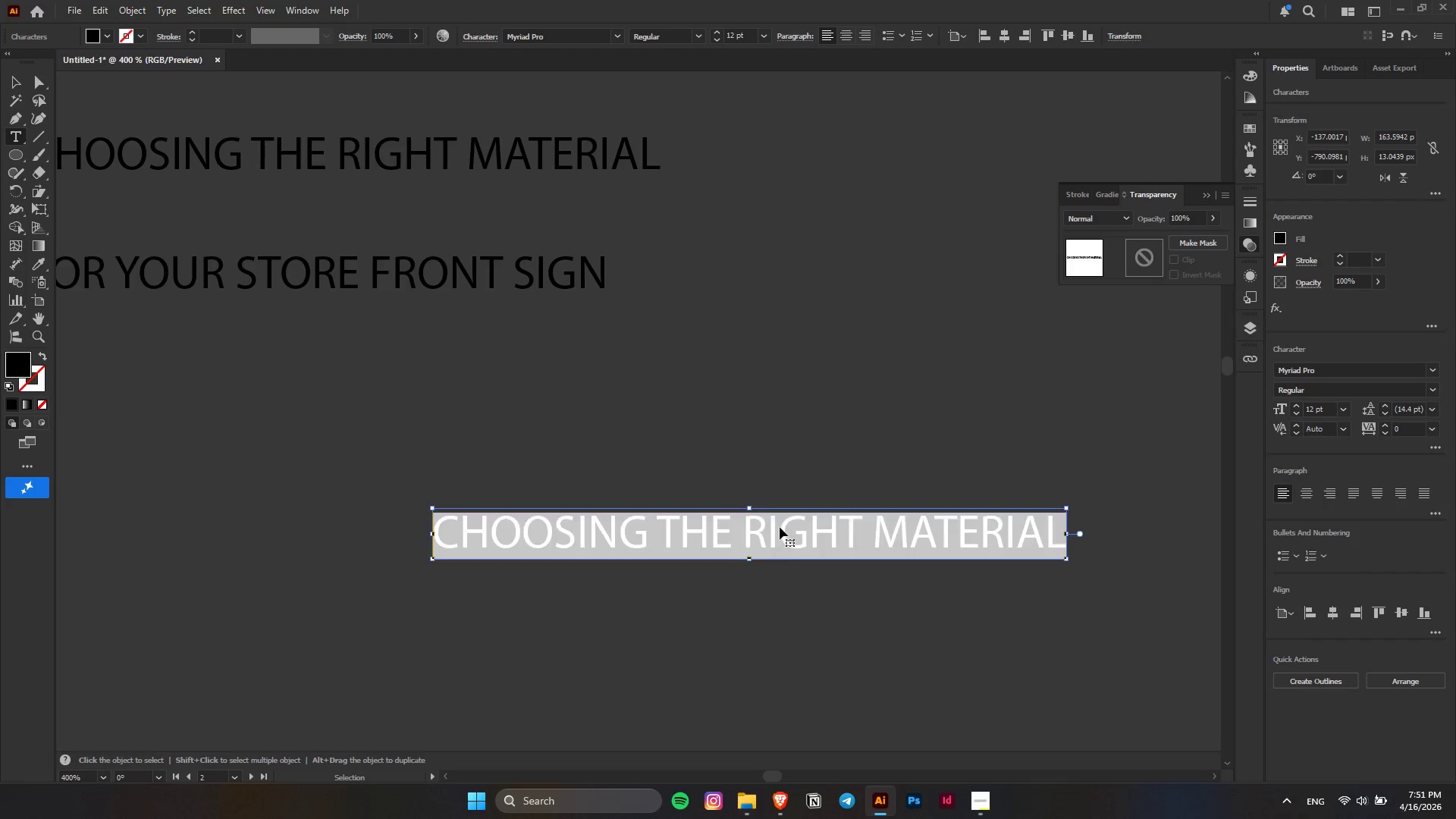 
scroll: coordinate [357, 171], scroll_direction: up, amount: 14.0
 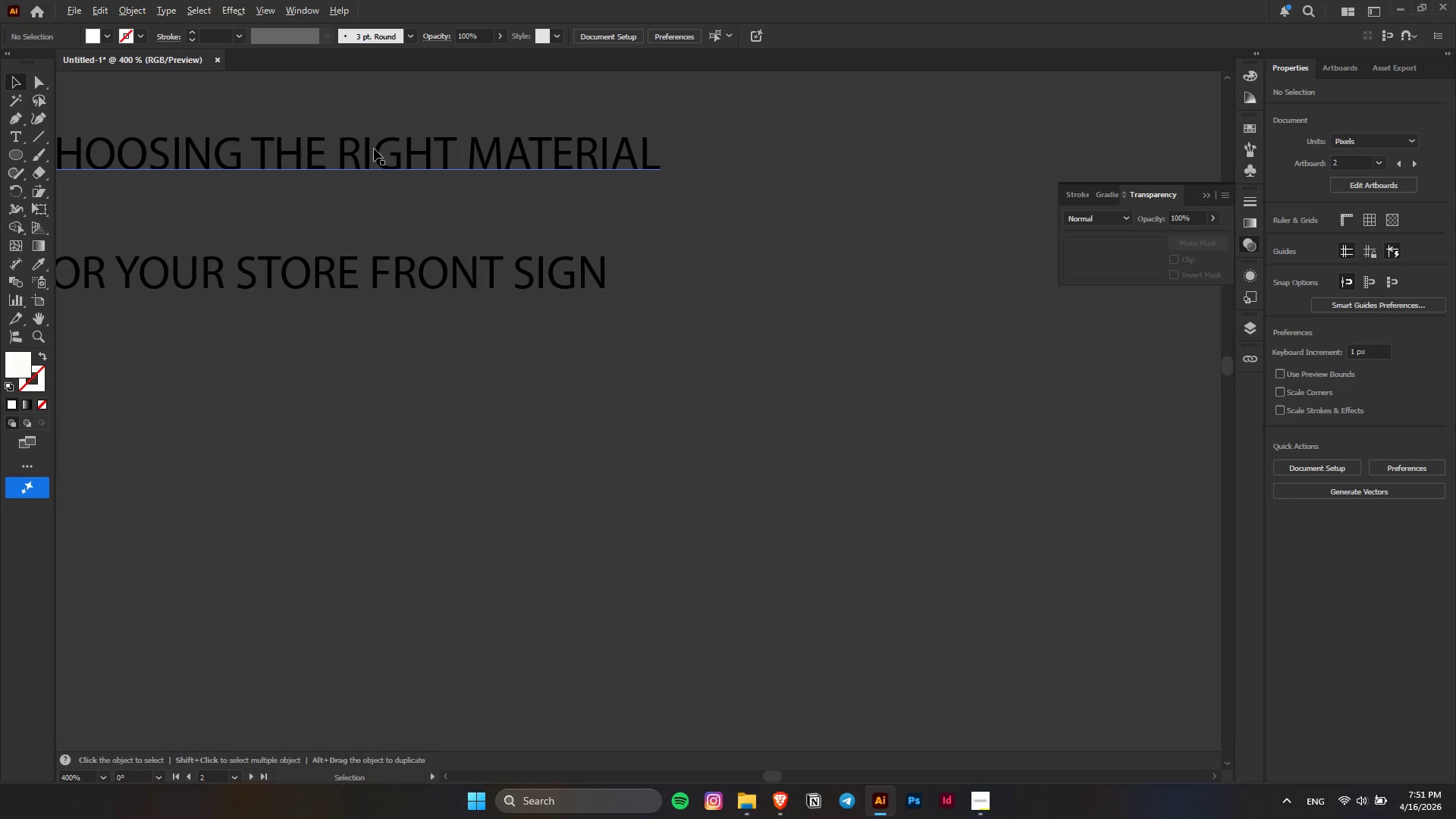 
left_click_drag(start_coordinate=[374, 149], to_coordinate=[780, 527])
 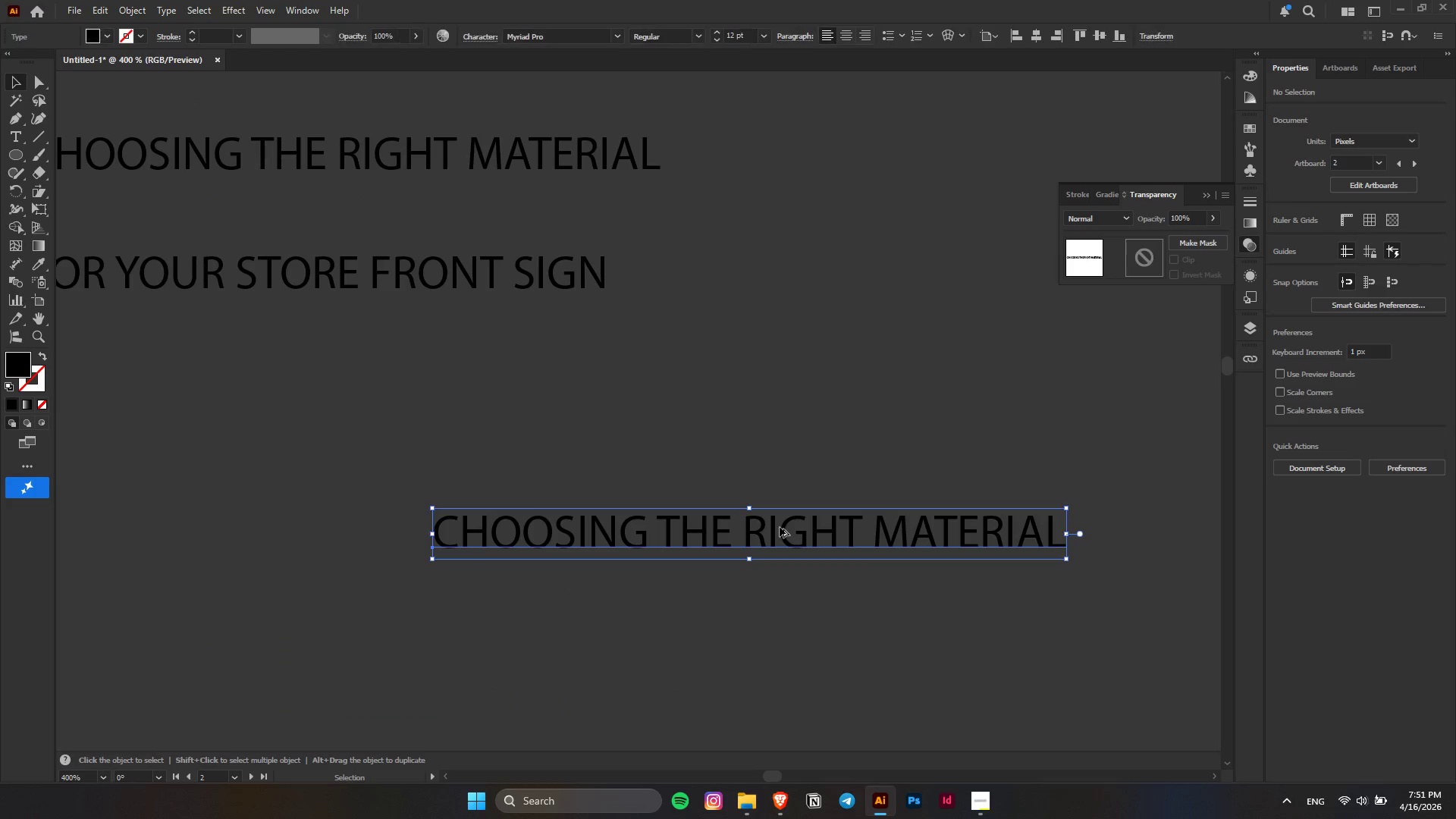 
double_click([780, 527])
 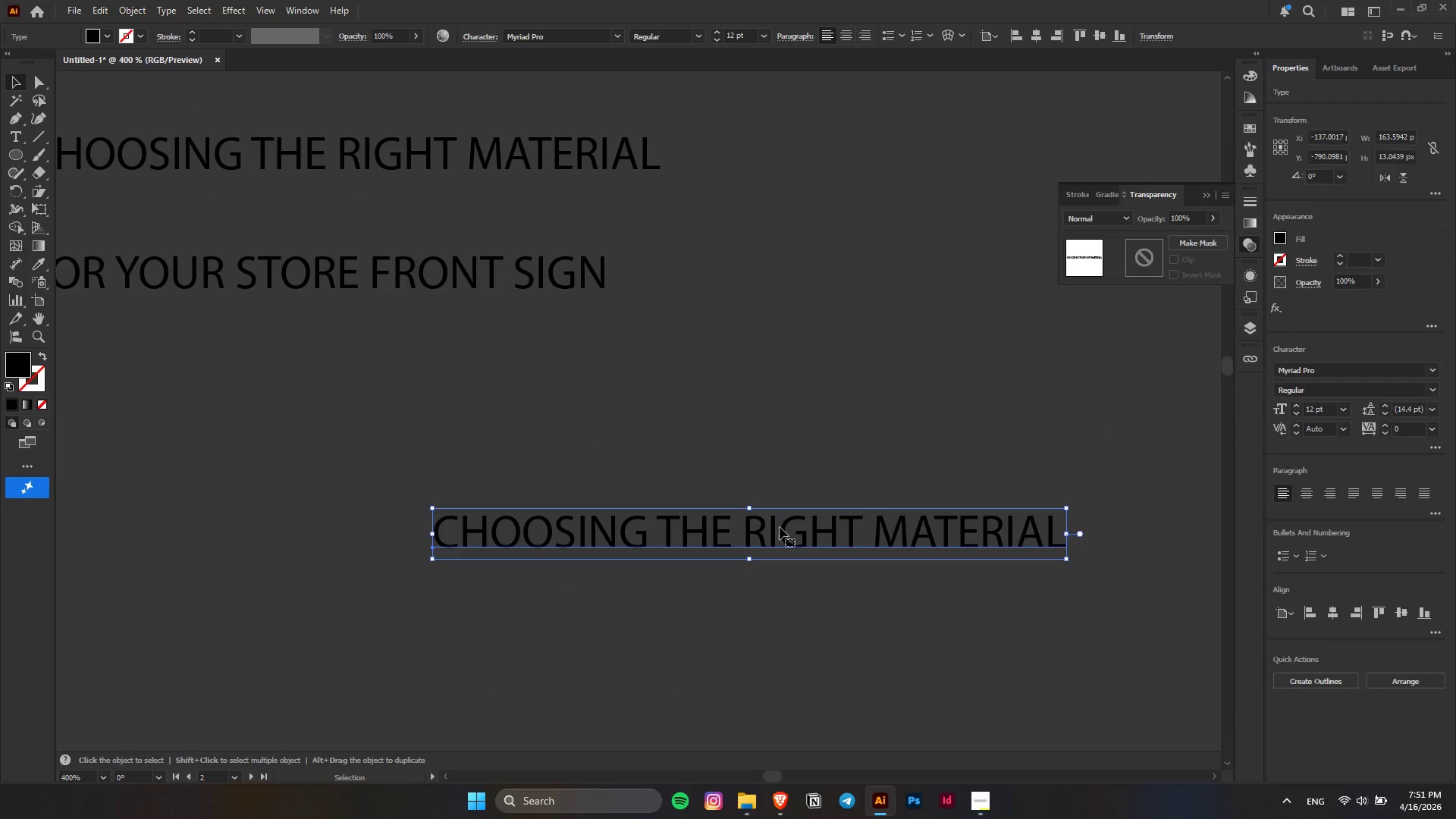 
key(Control+ControlLeft)
 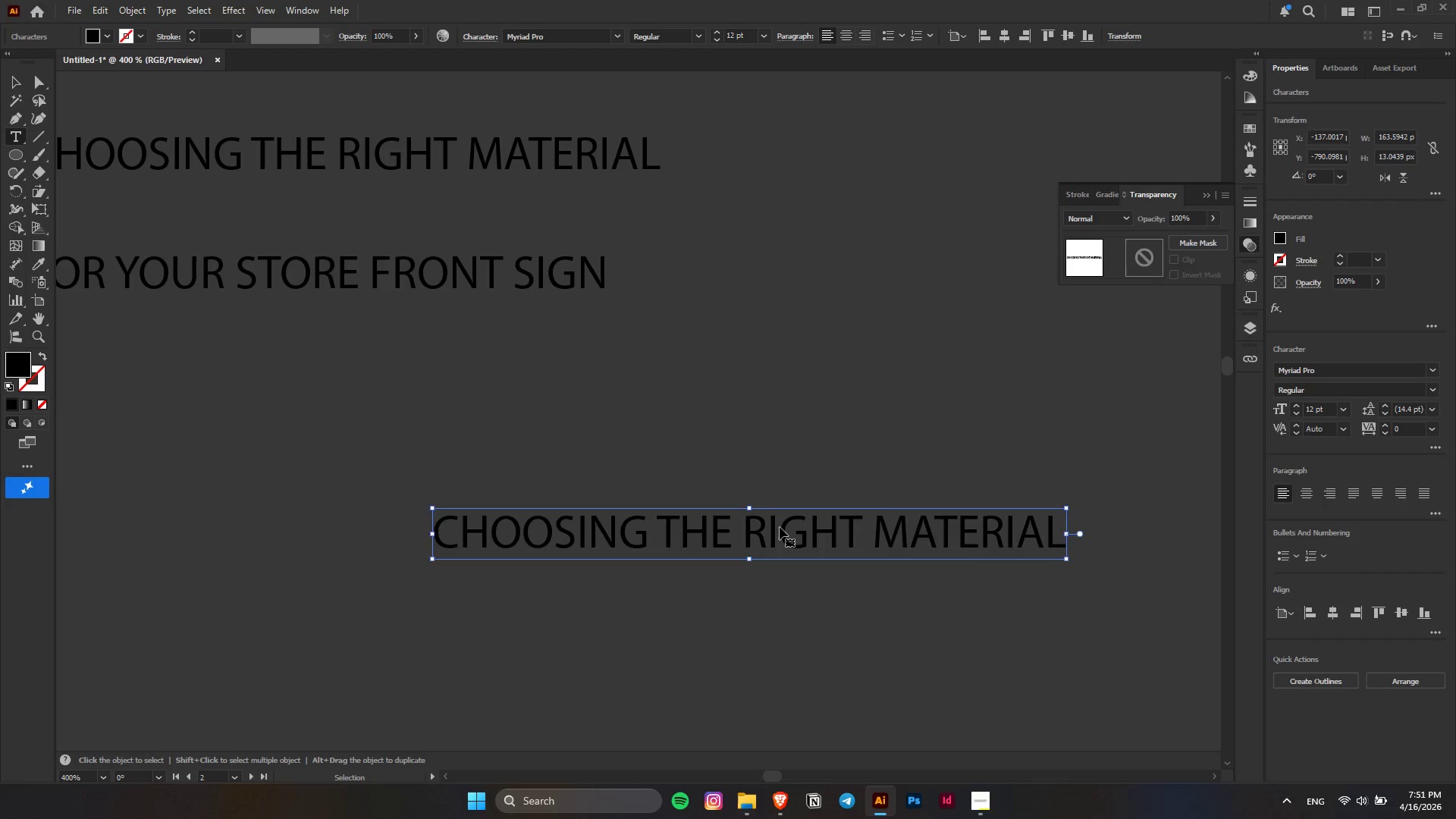 
key(Control+A)
 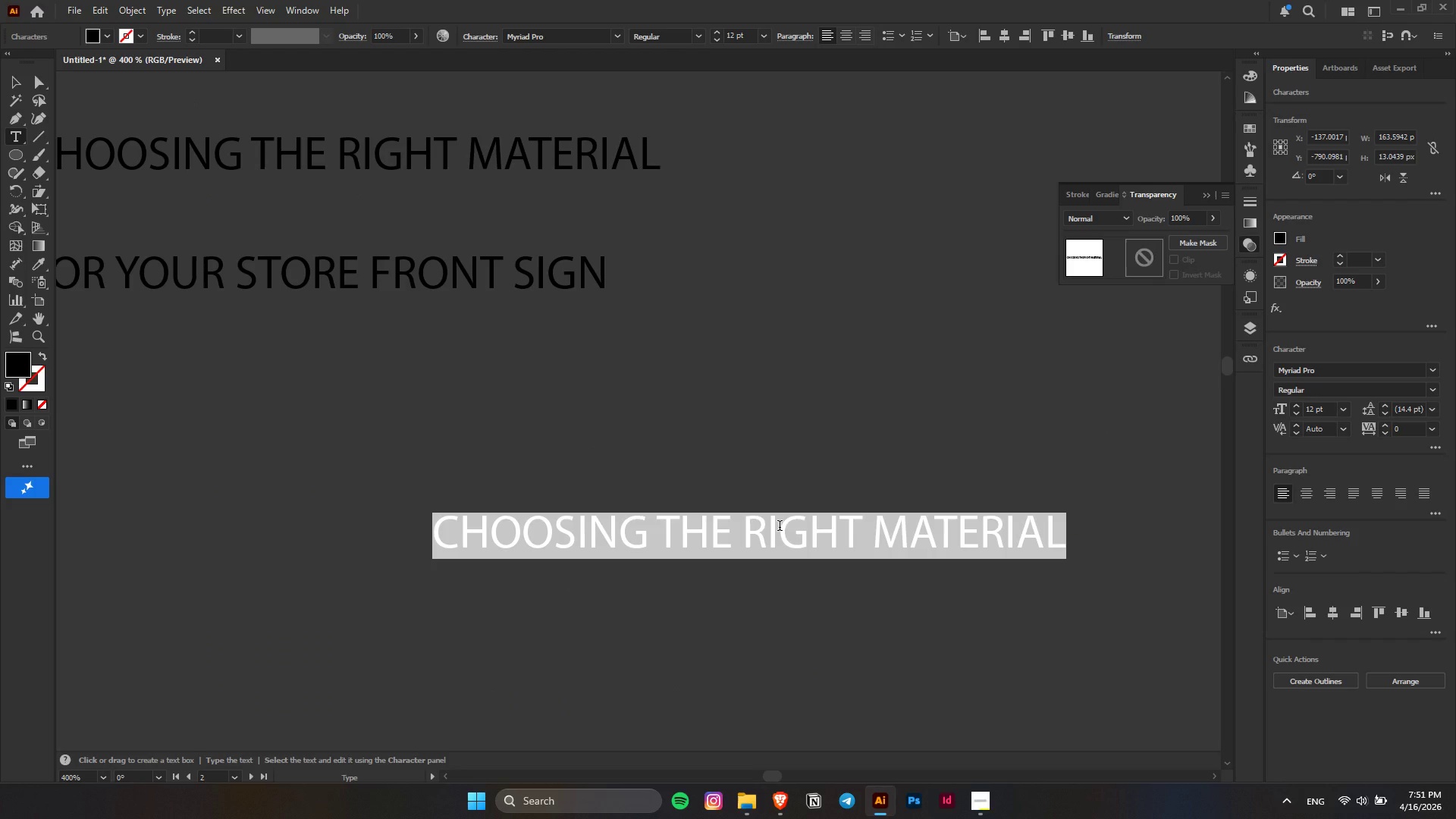 
hold_key(key=ShiftRight, duration=0.47)
 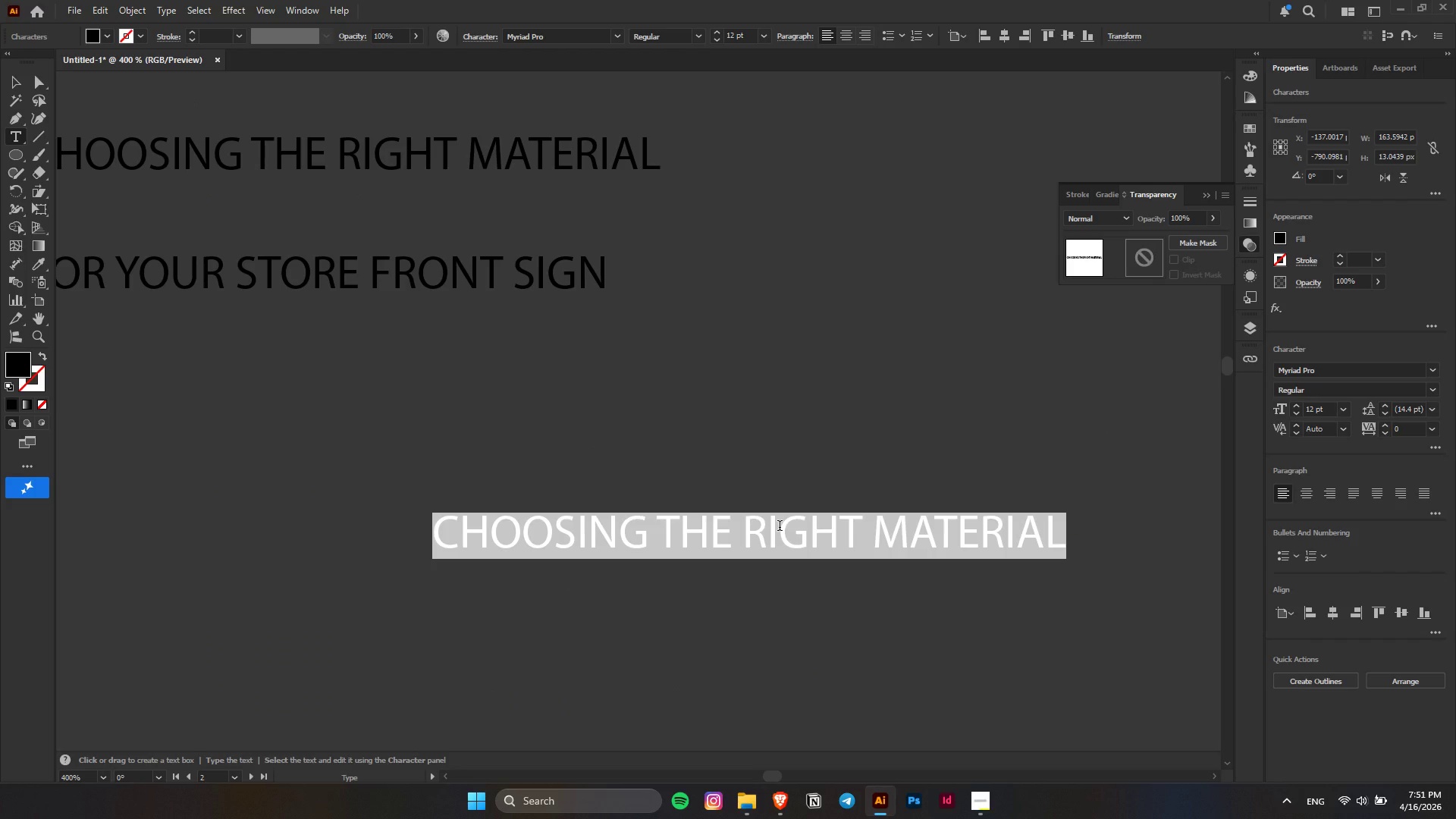 
hold_key(key=ShiftRight, duration=0.31)
 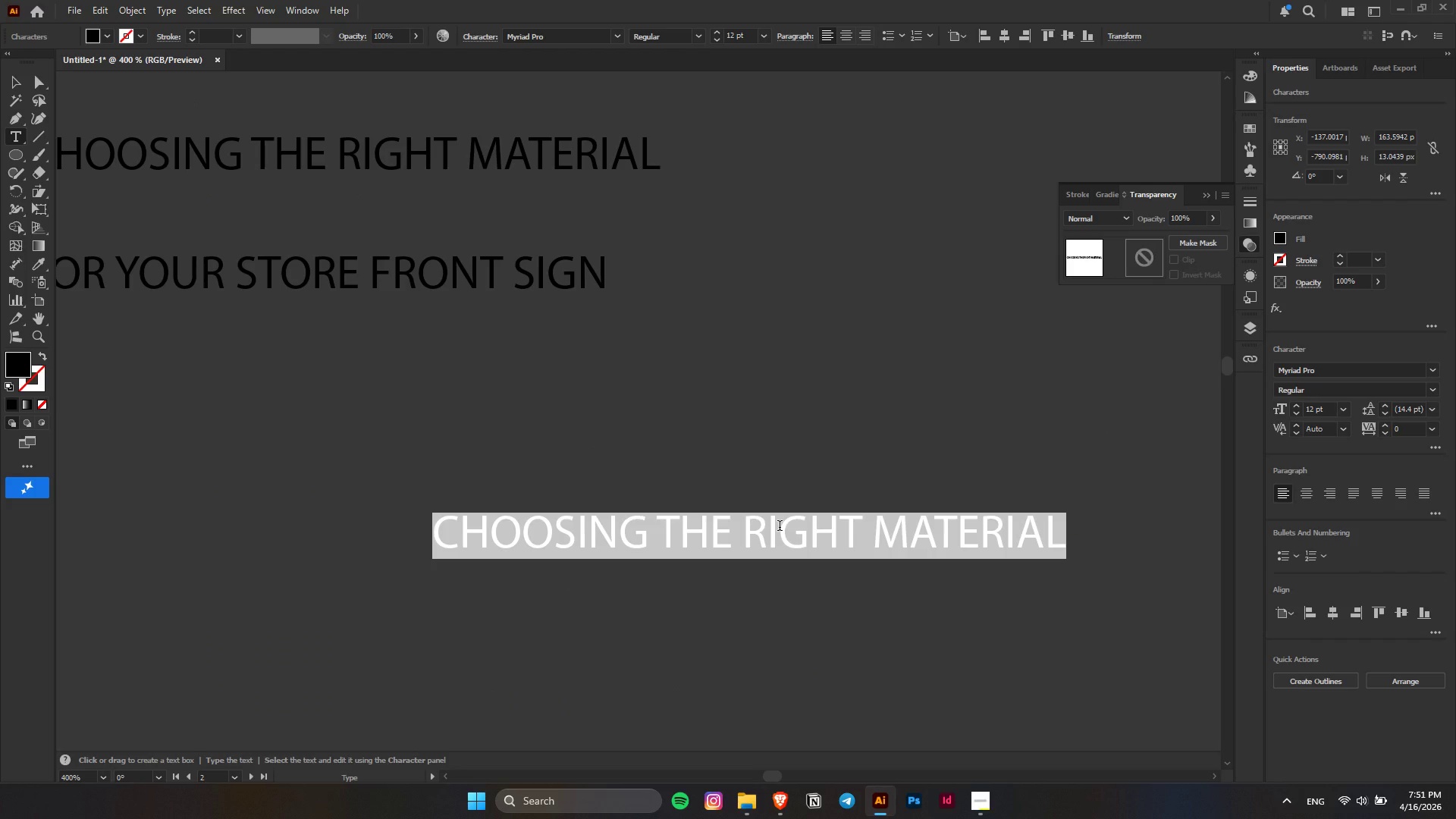 
type(coroplast)
 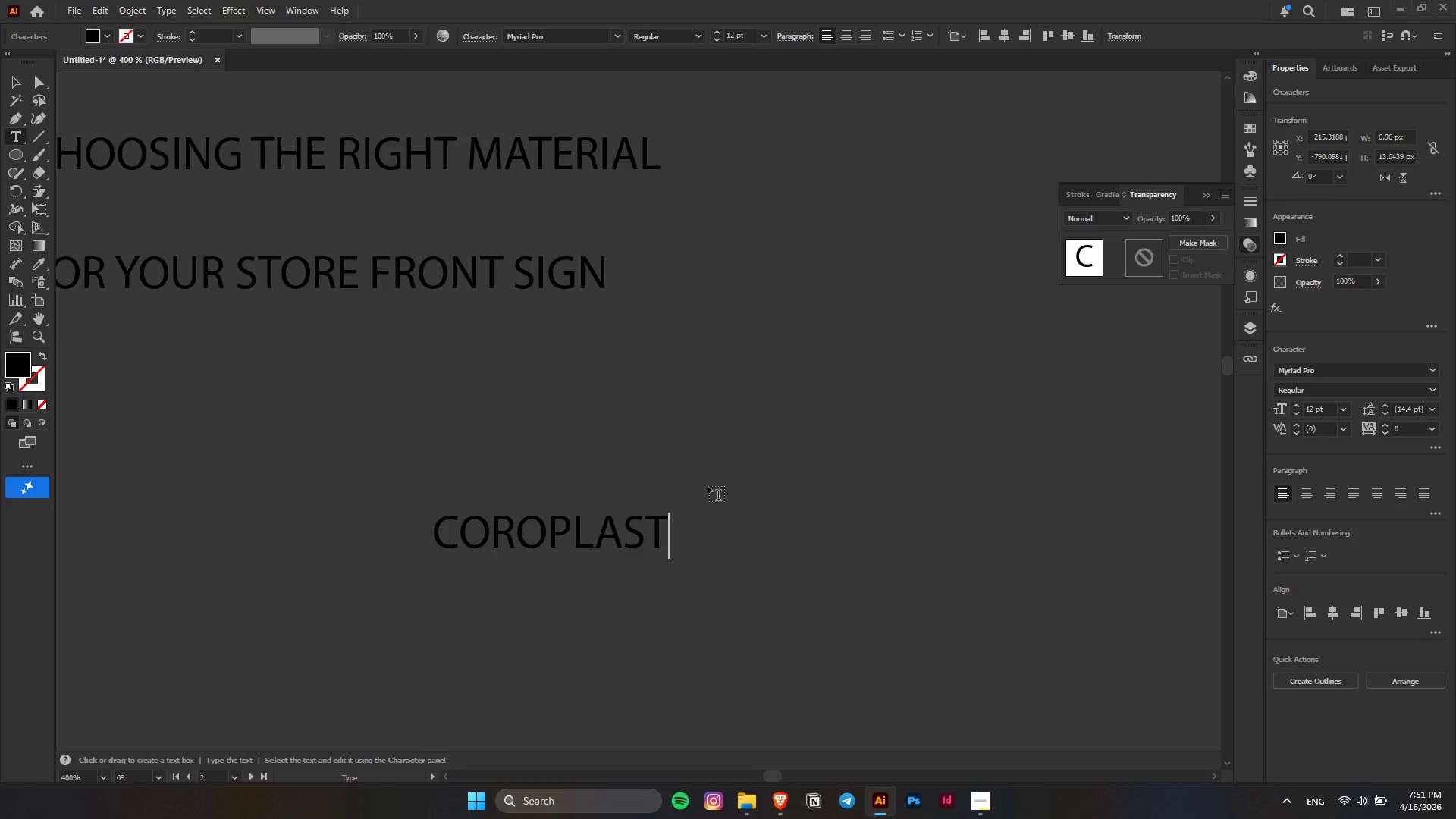 
key(CapsLock)
 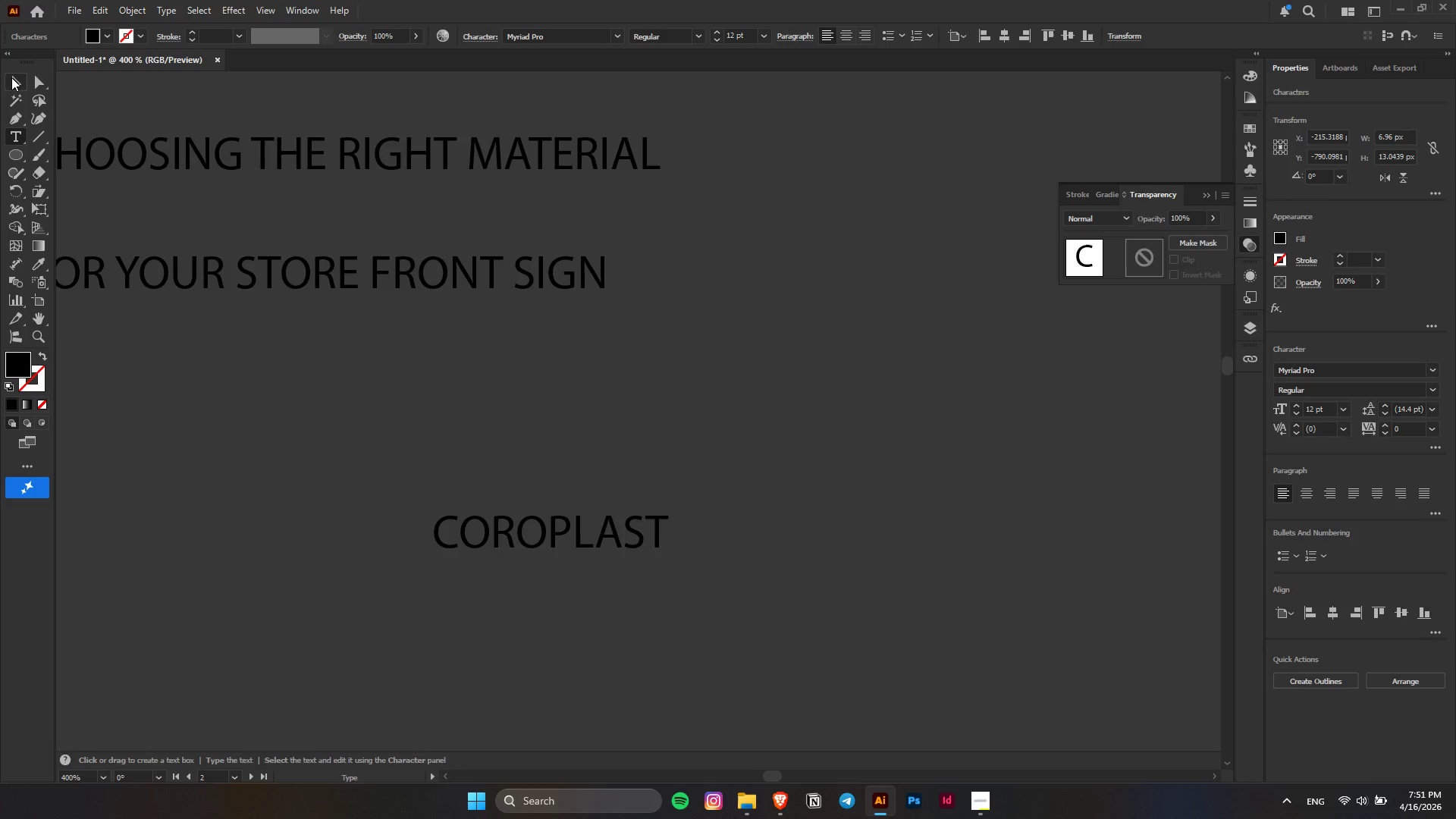 
left_click([11, 77])
 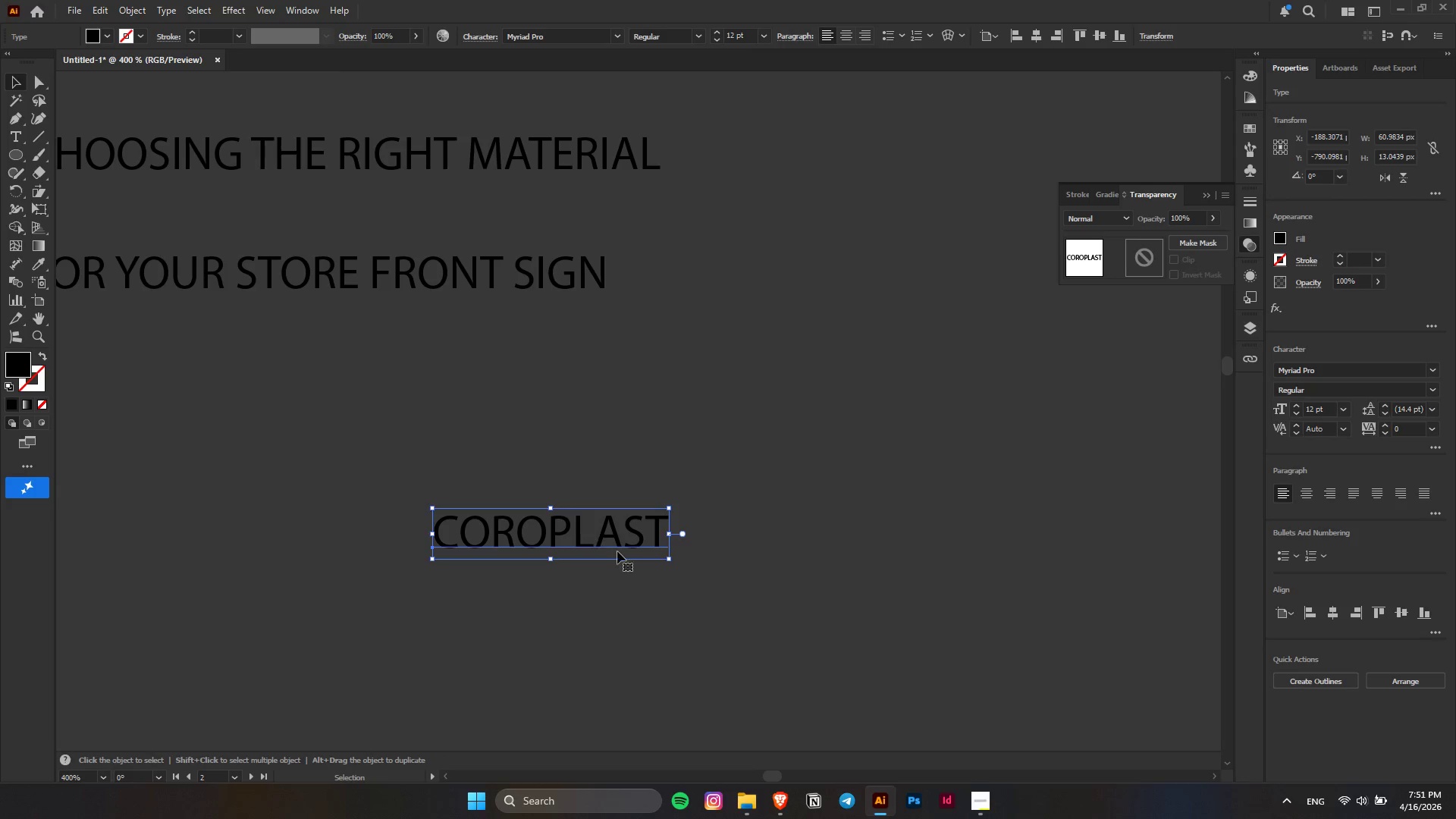 
hold_key(key=AltLeft, duration=0.89)
left_click_drag(start_coordinate=[622, 539], to_coordinate=[644, 602])
 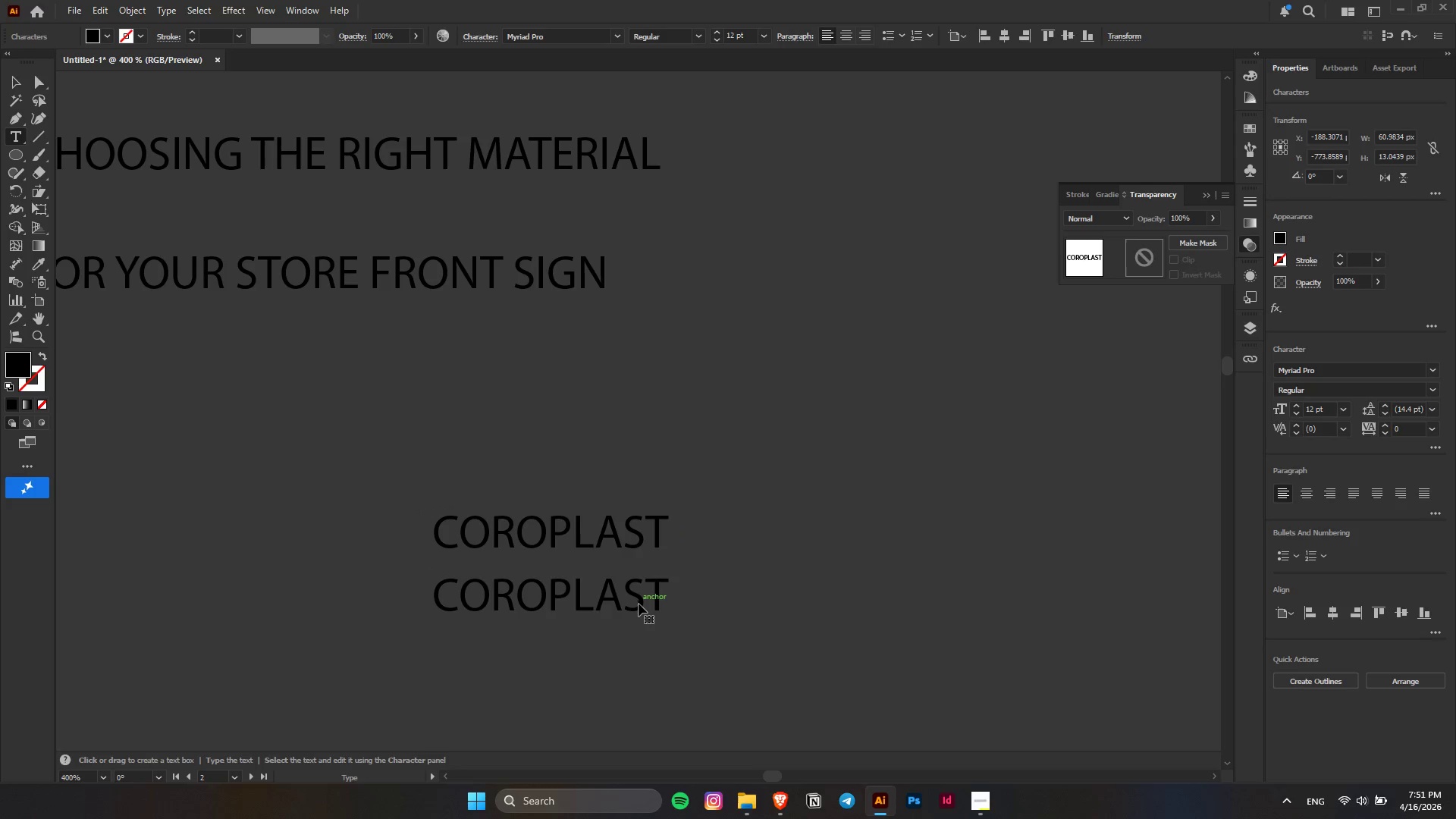 
hold_key(key=ShiftLeft, duration=0.7)
 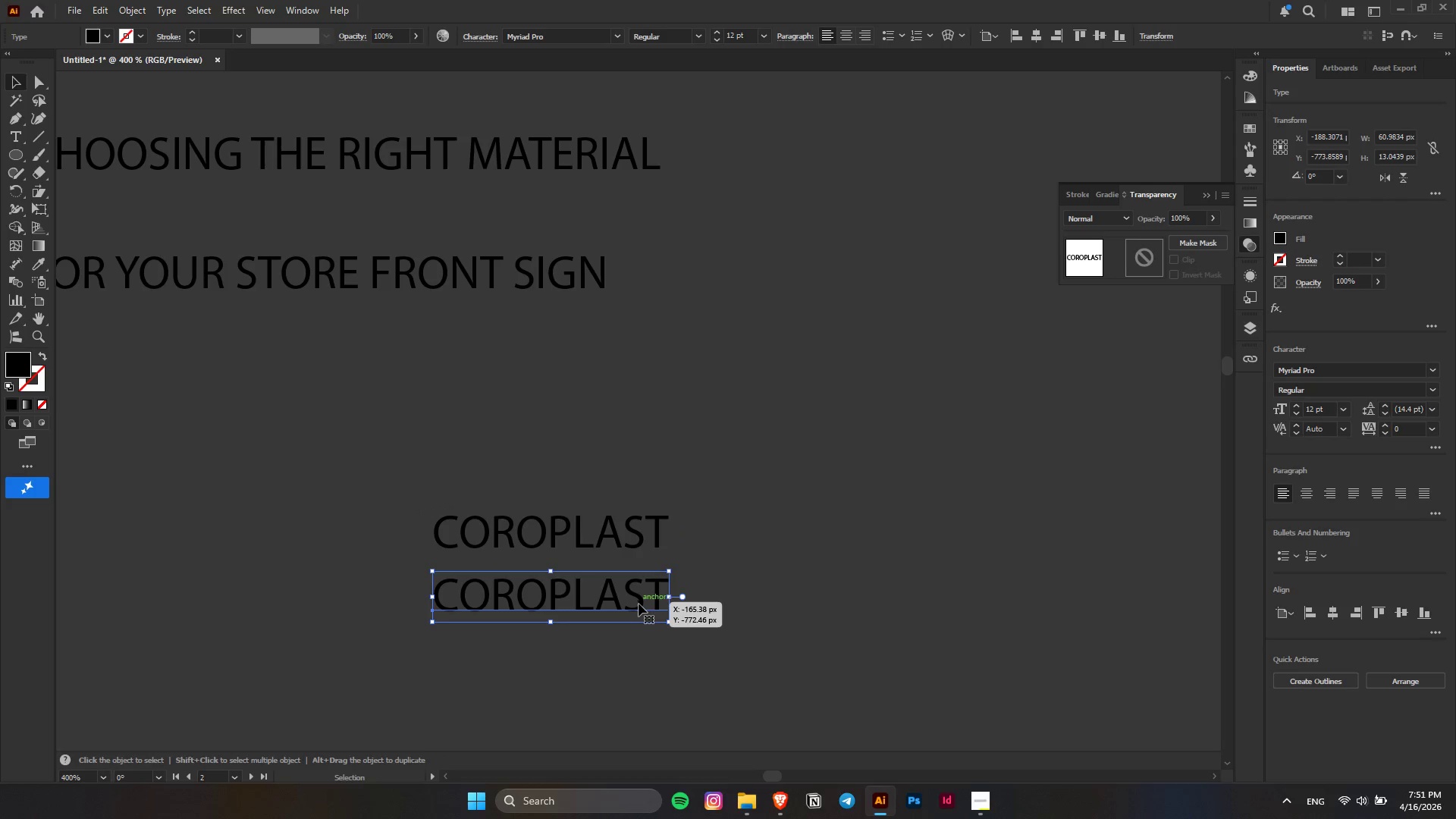 
double_click([639, 604])
 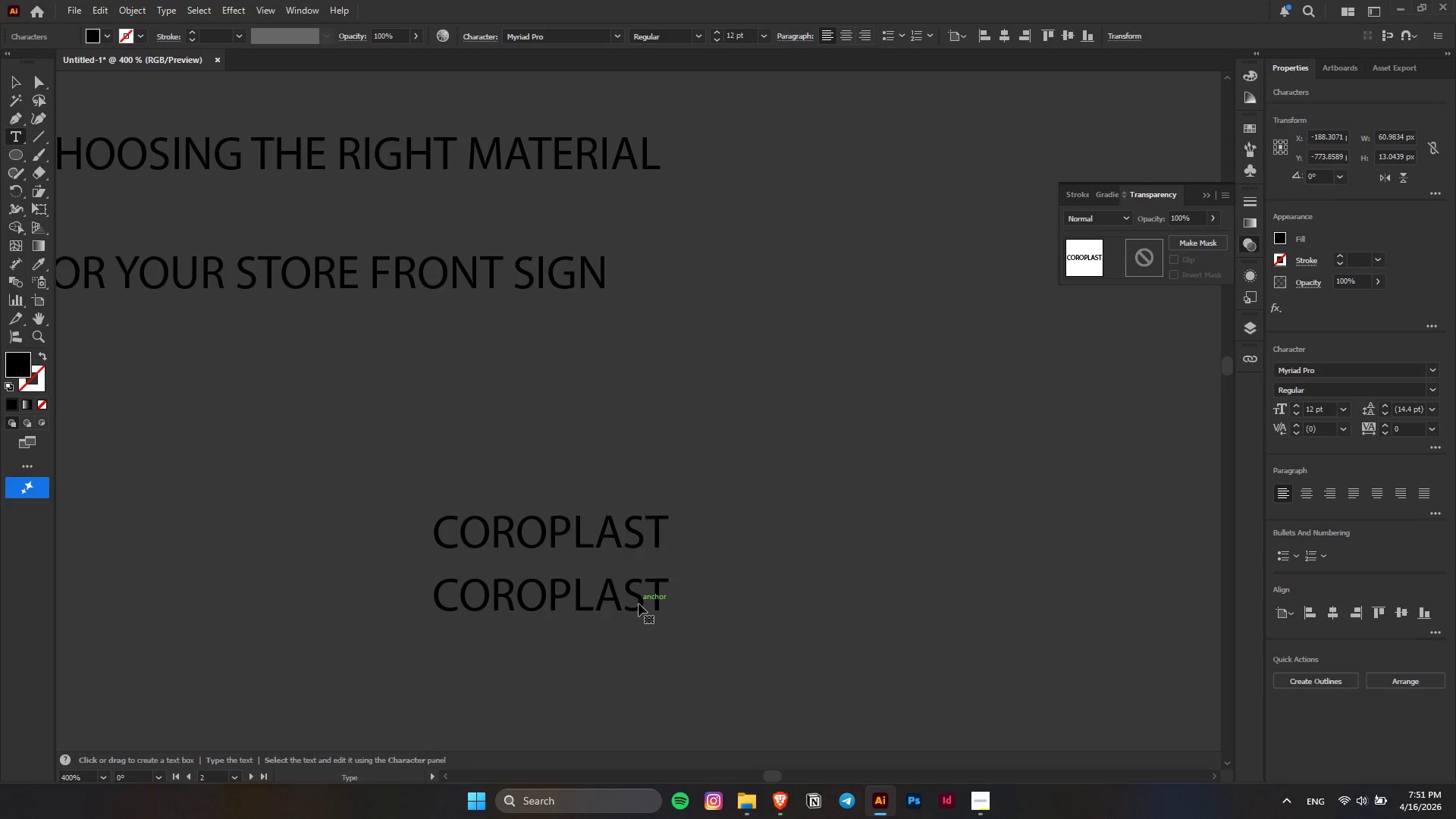 
key(Control+ControlLeft)
 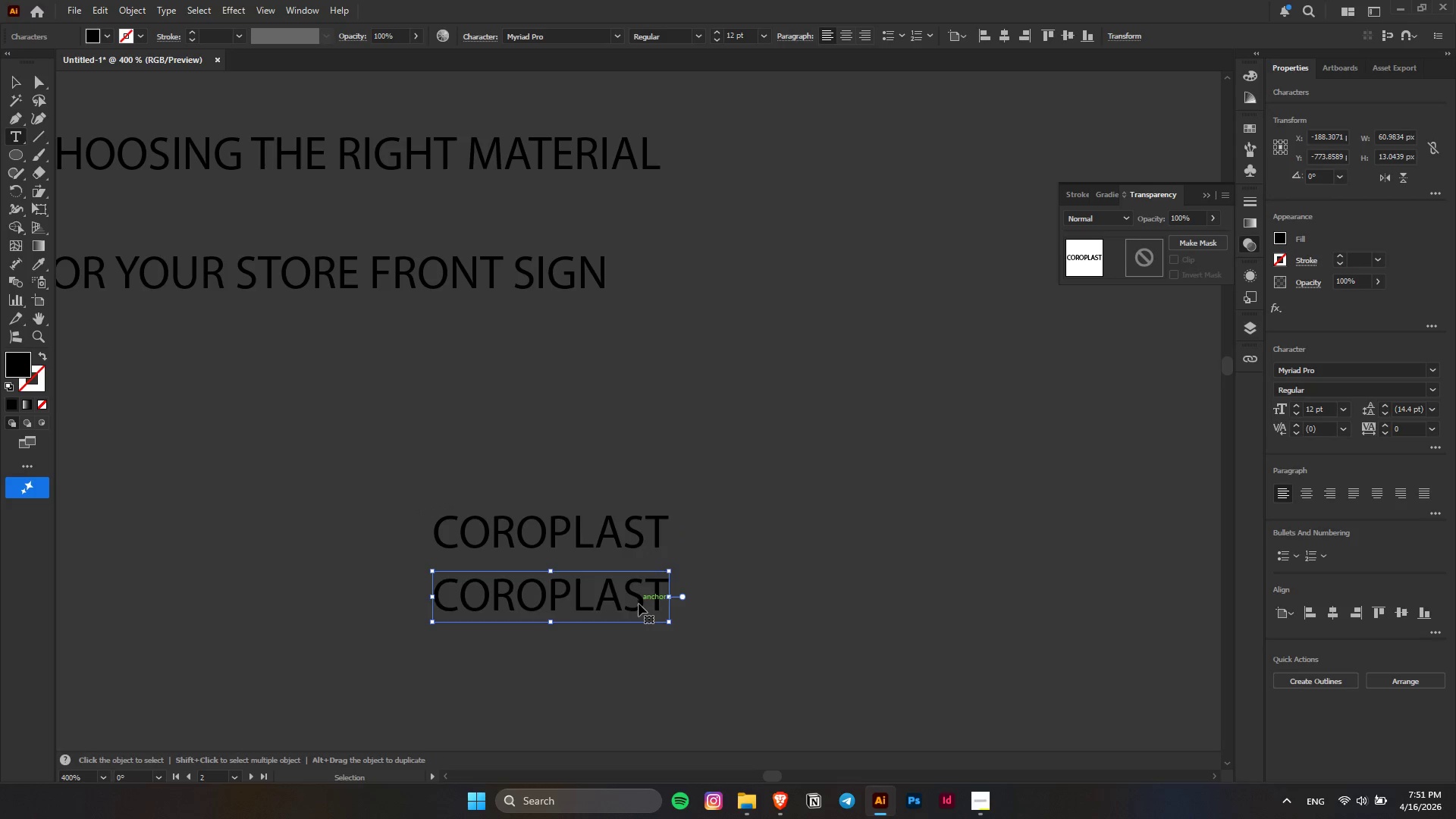 
key(Control+A)
 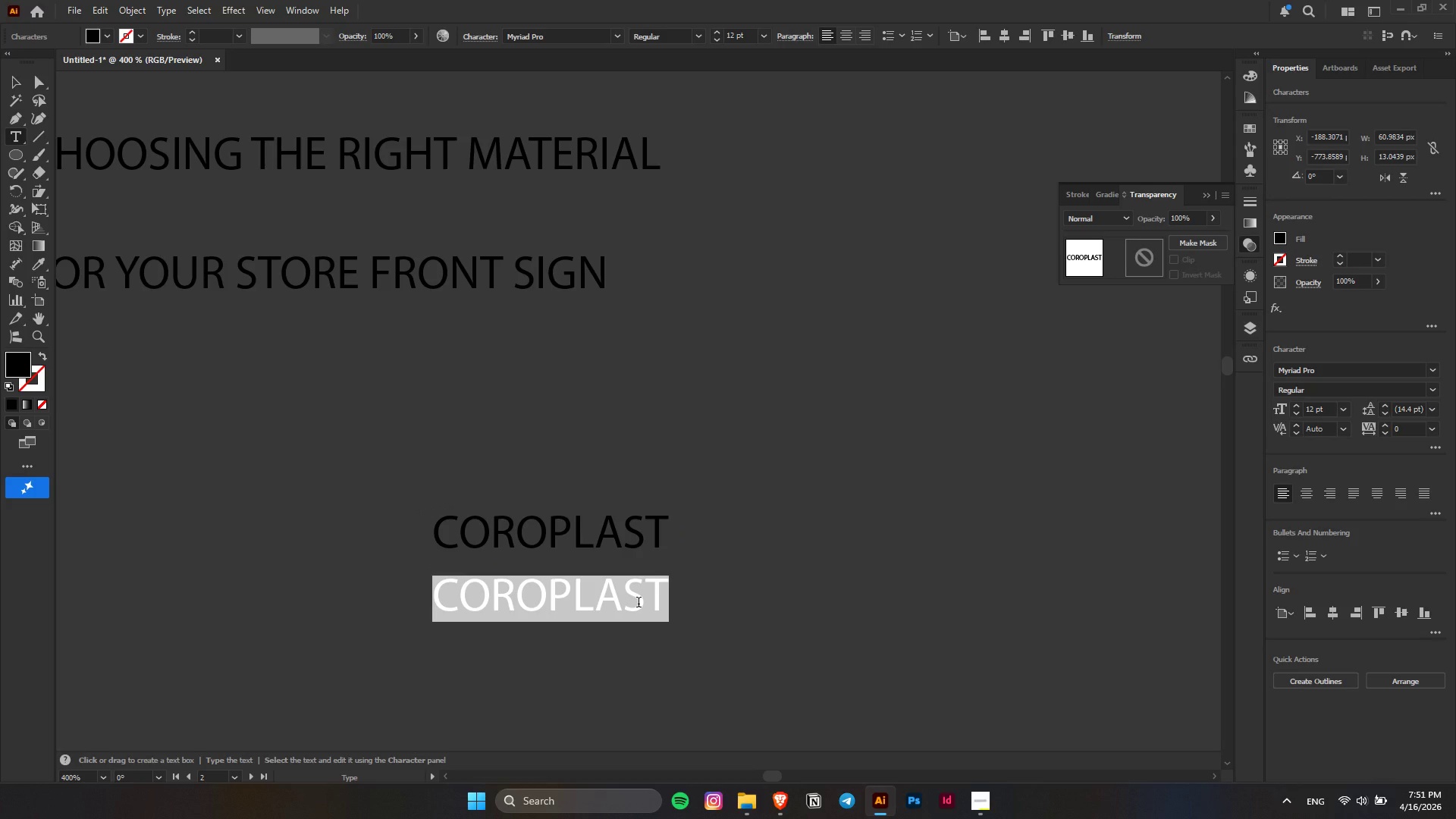 
type(lightweight)
 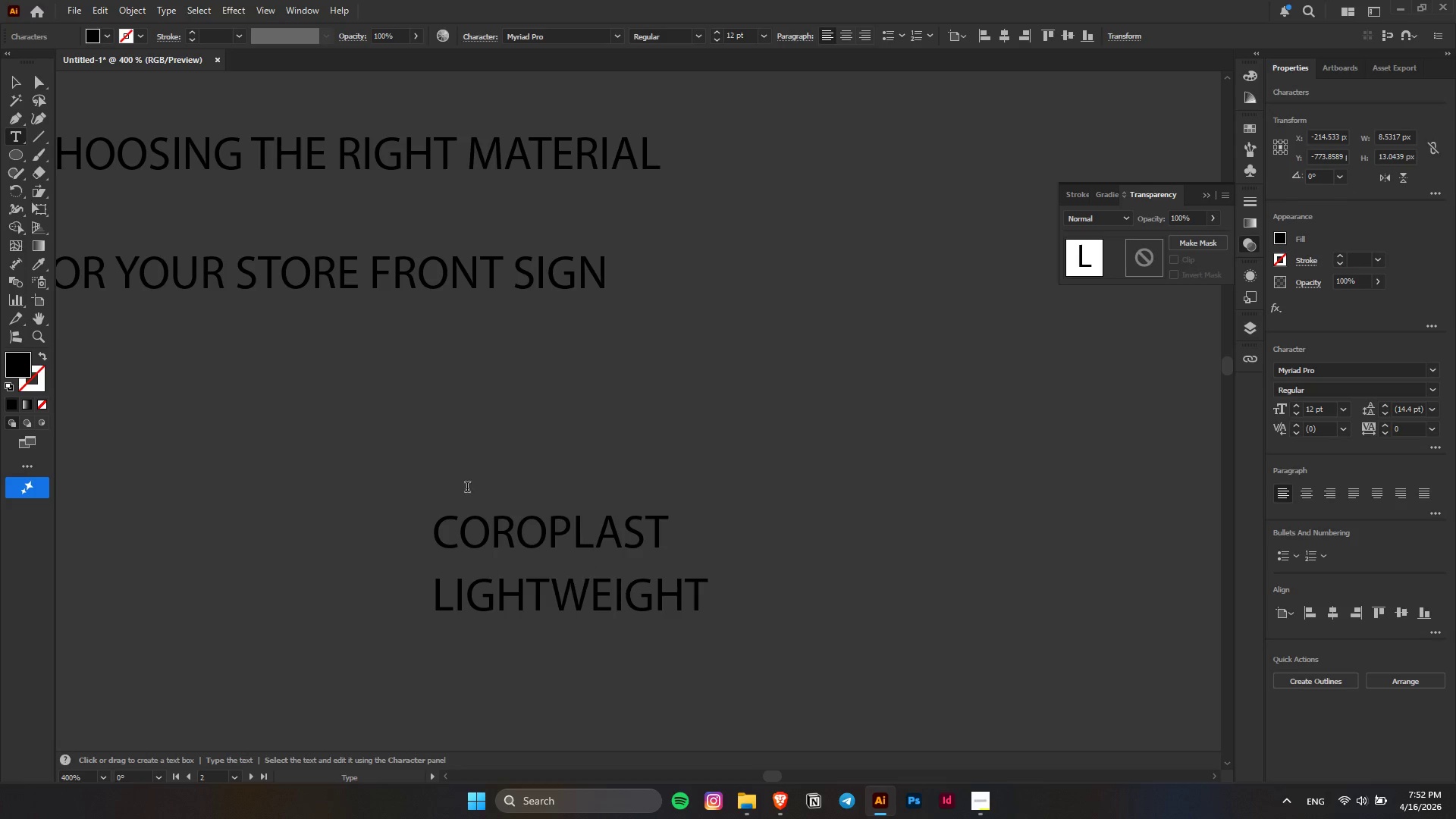 
left_click([19, 83])
 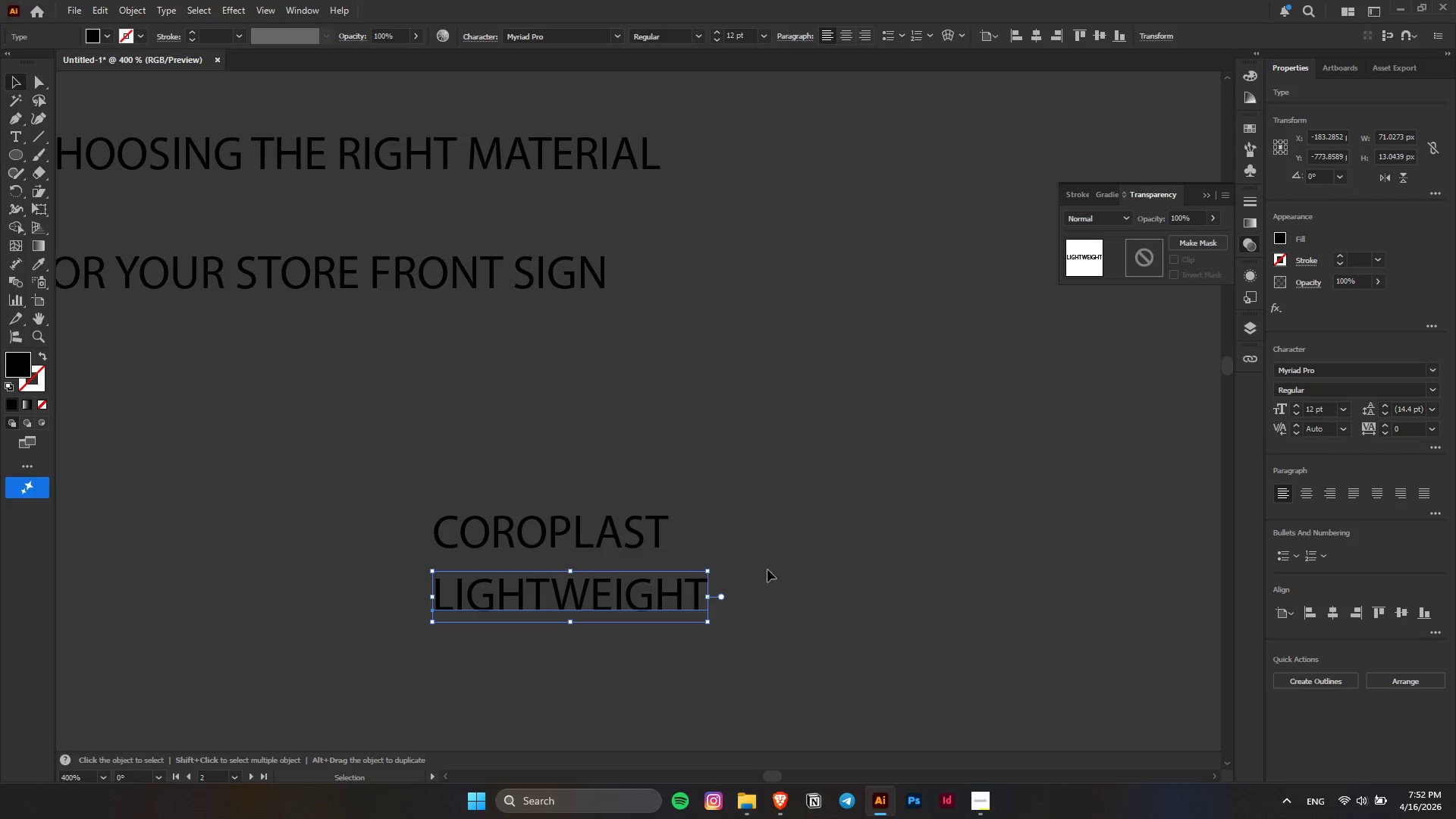 
key(CapsLock)
 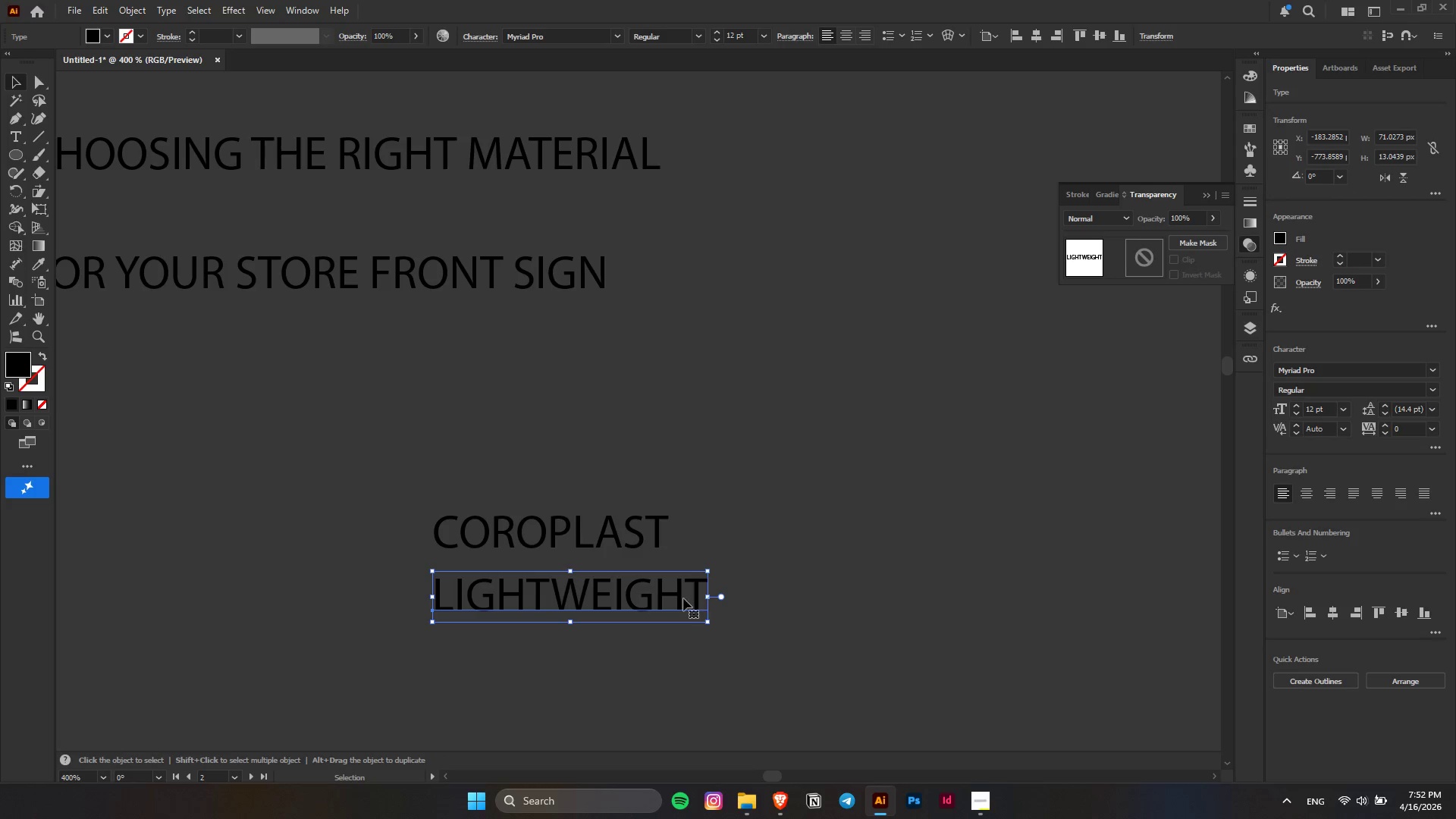 
hold_key(key=AltLeft, duration=1.31)
left_click_drag(start_coordinate=[641, 585], to_coordinate=[654, 652])
 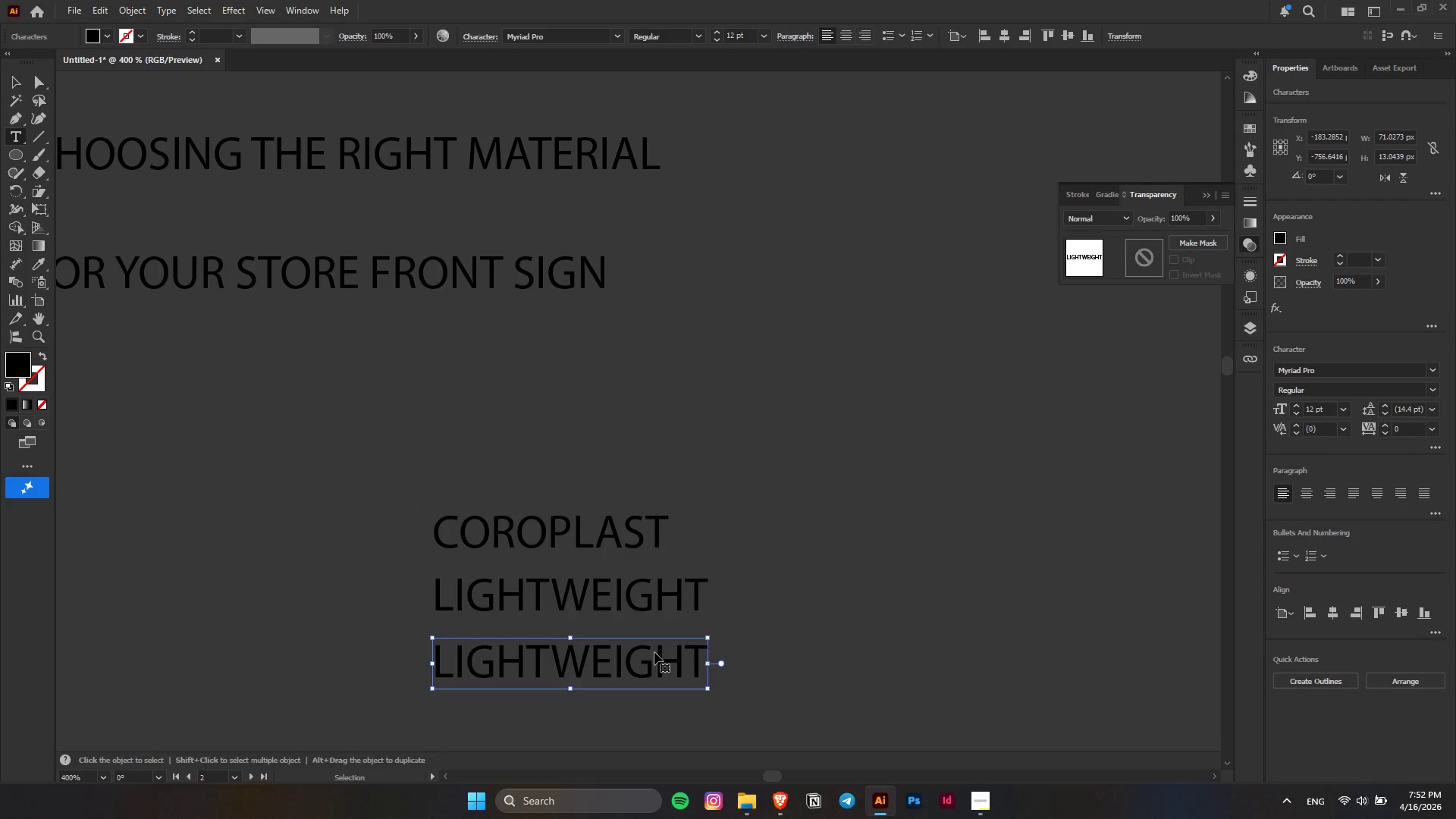 
hold_key(key=ShiftLeft, duration=1.16)
 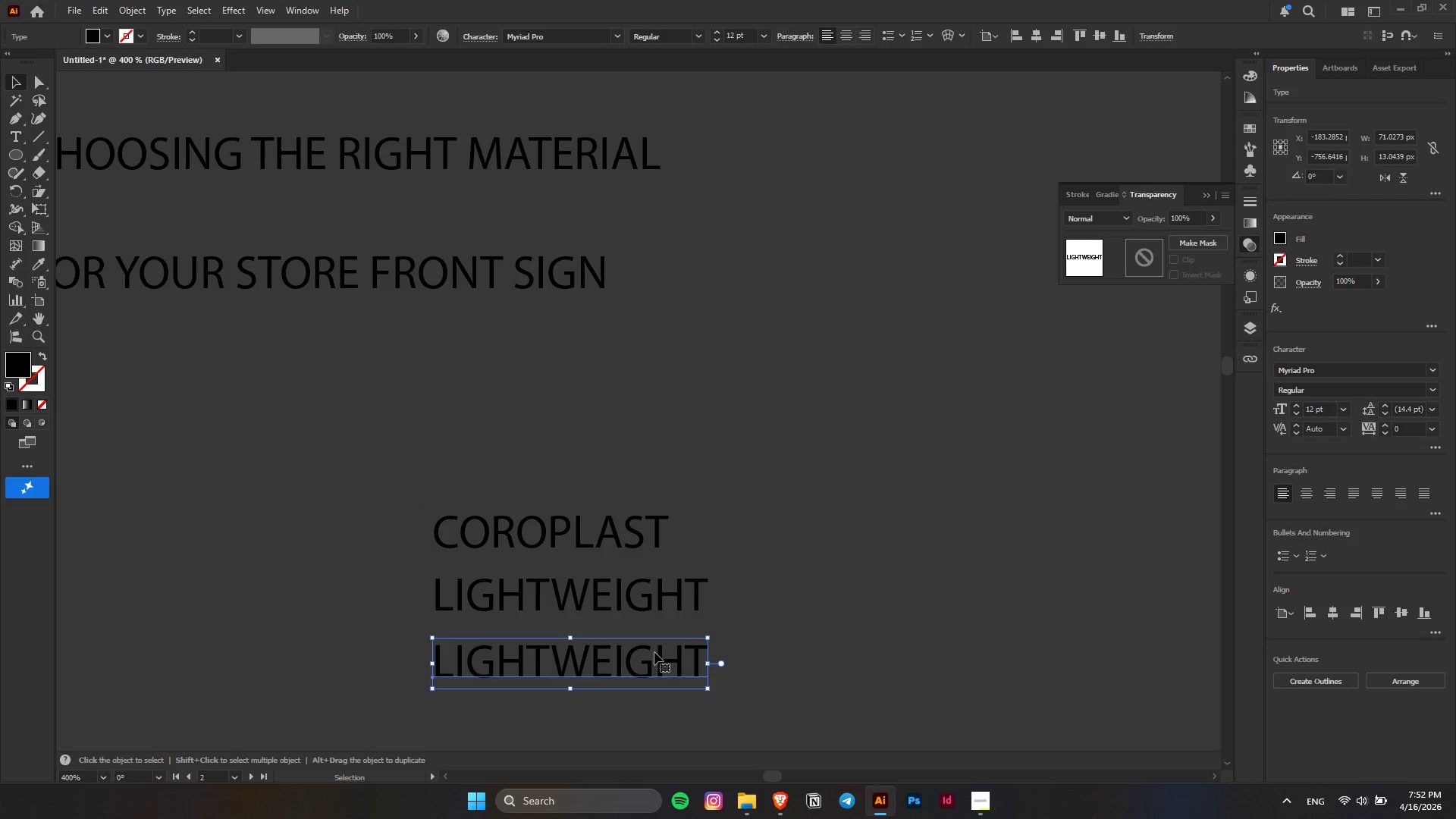 
double_click([654, 652])
 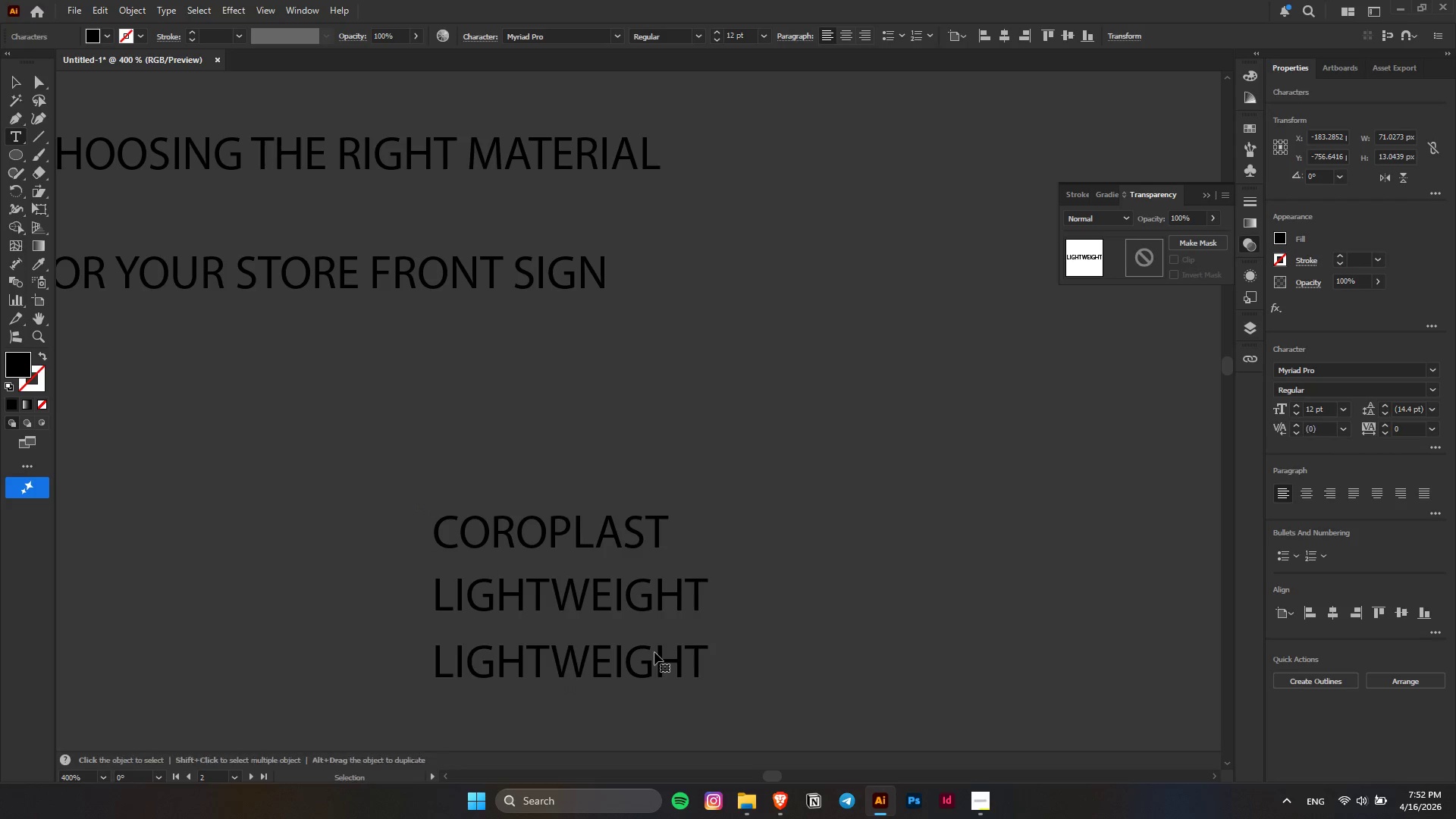 
key(Control+ControlLeft)
 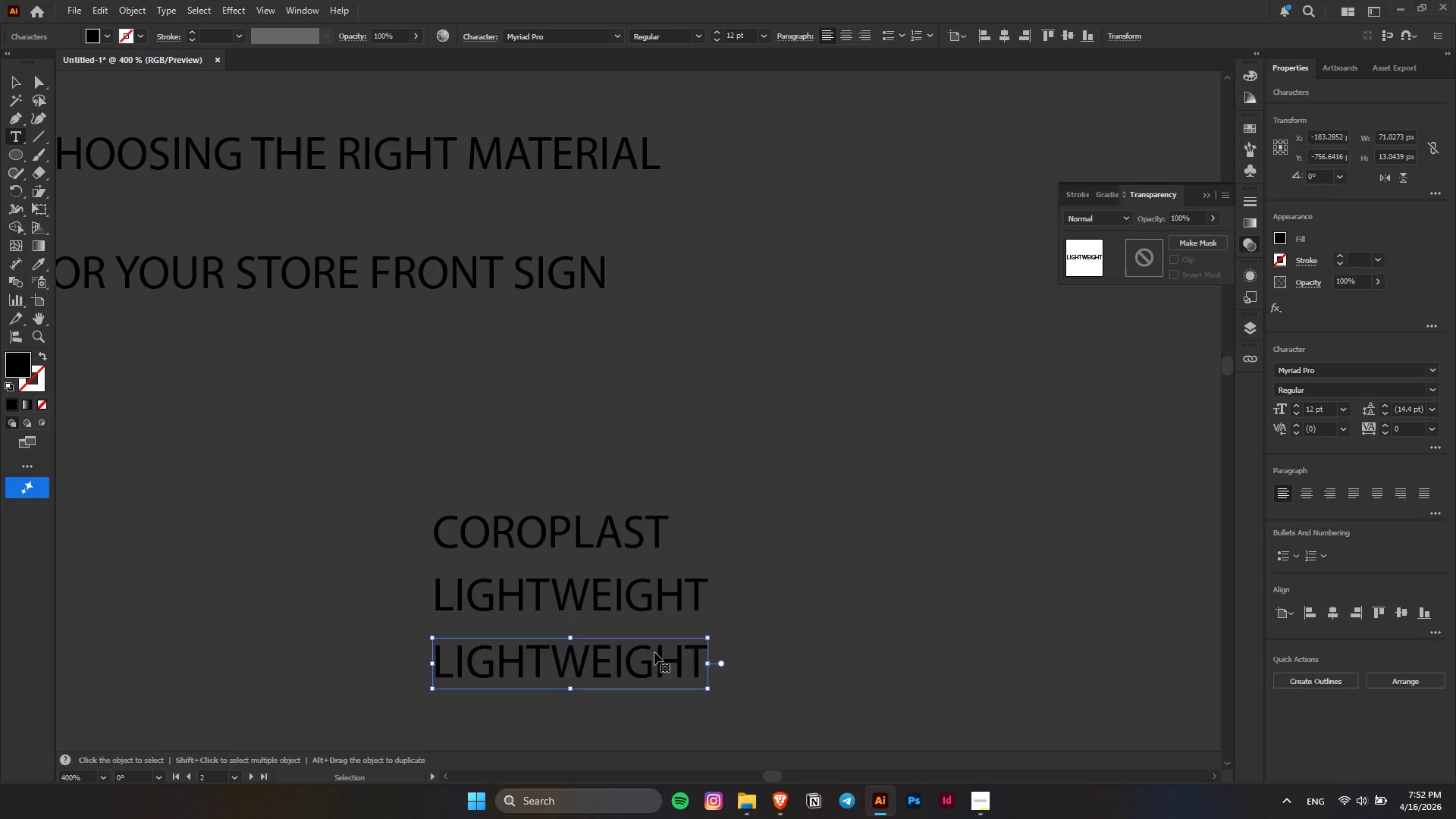 
key(Control+A)
 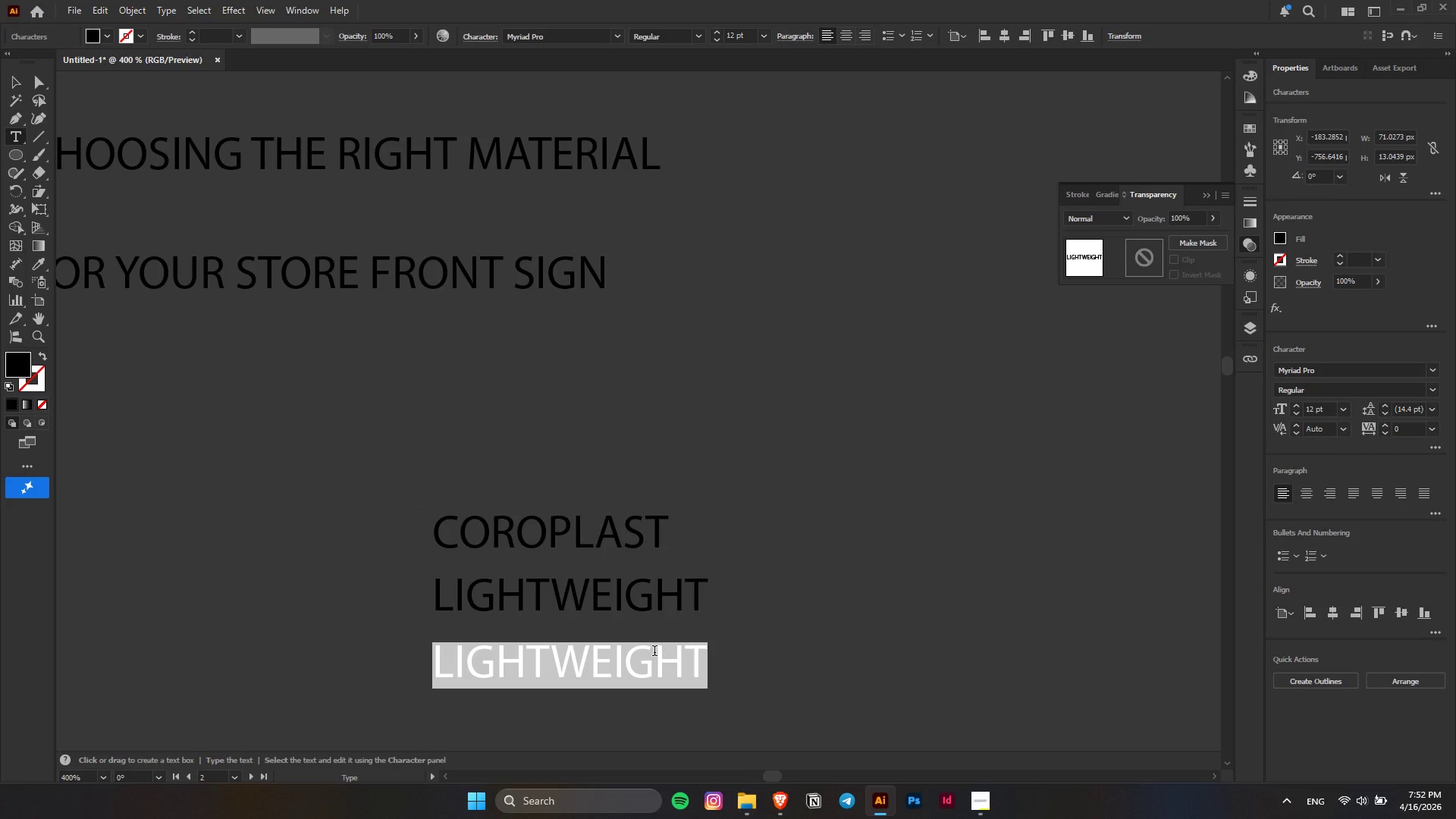 
key(CapsLock)
 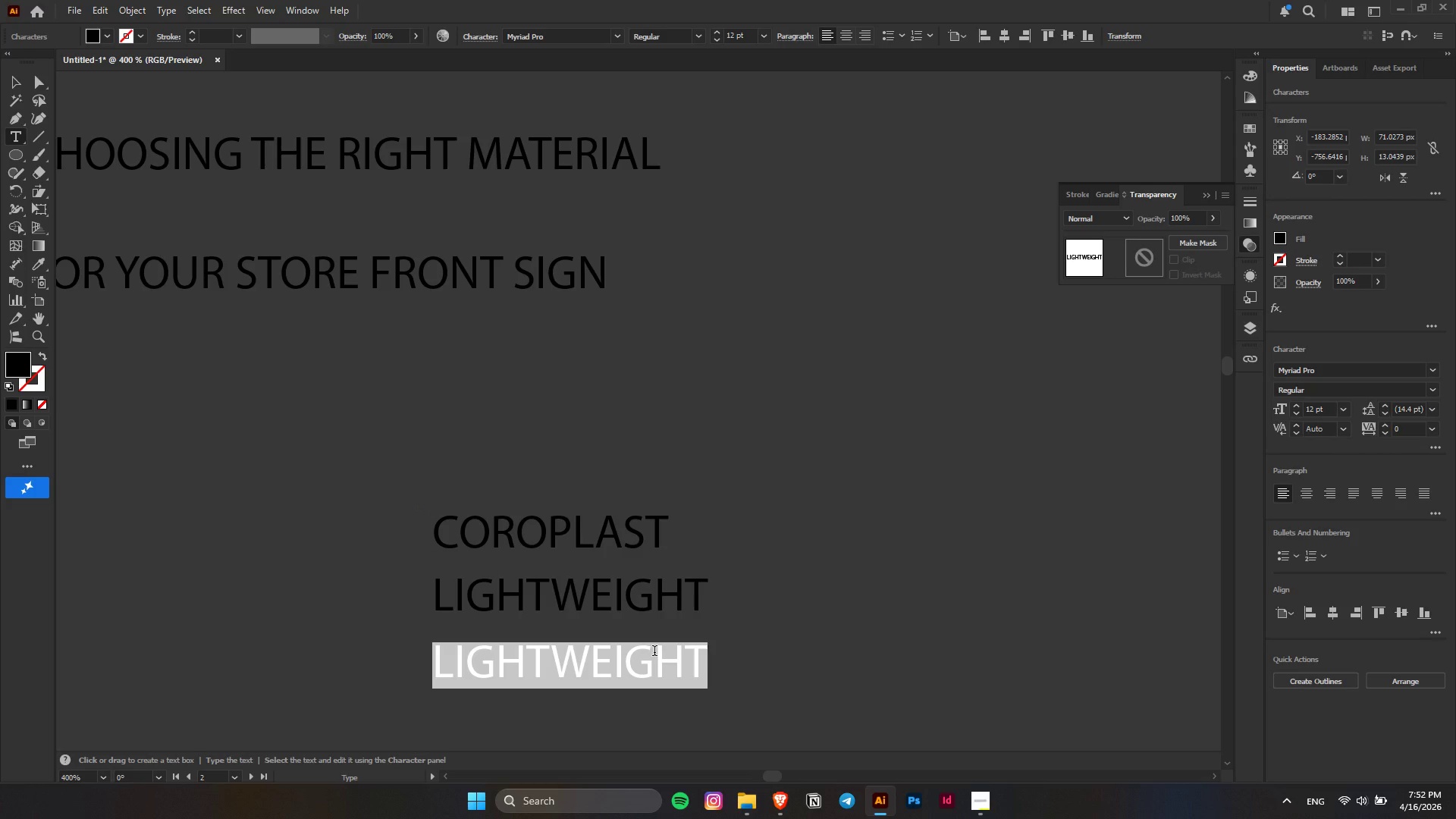 
wait(6.3)
 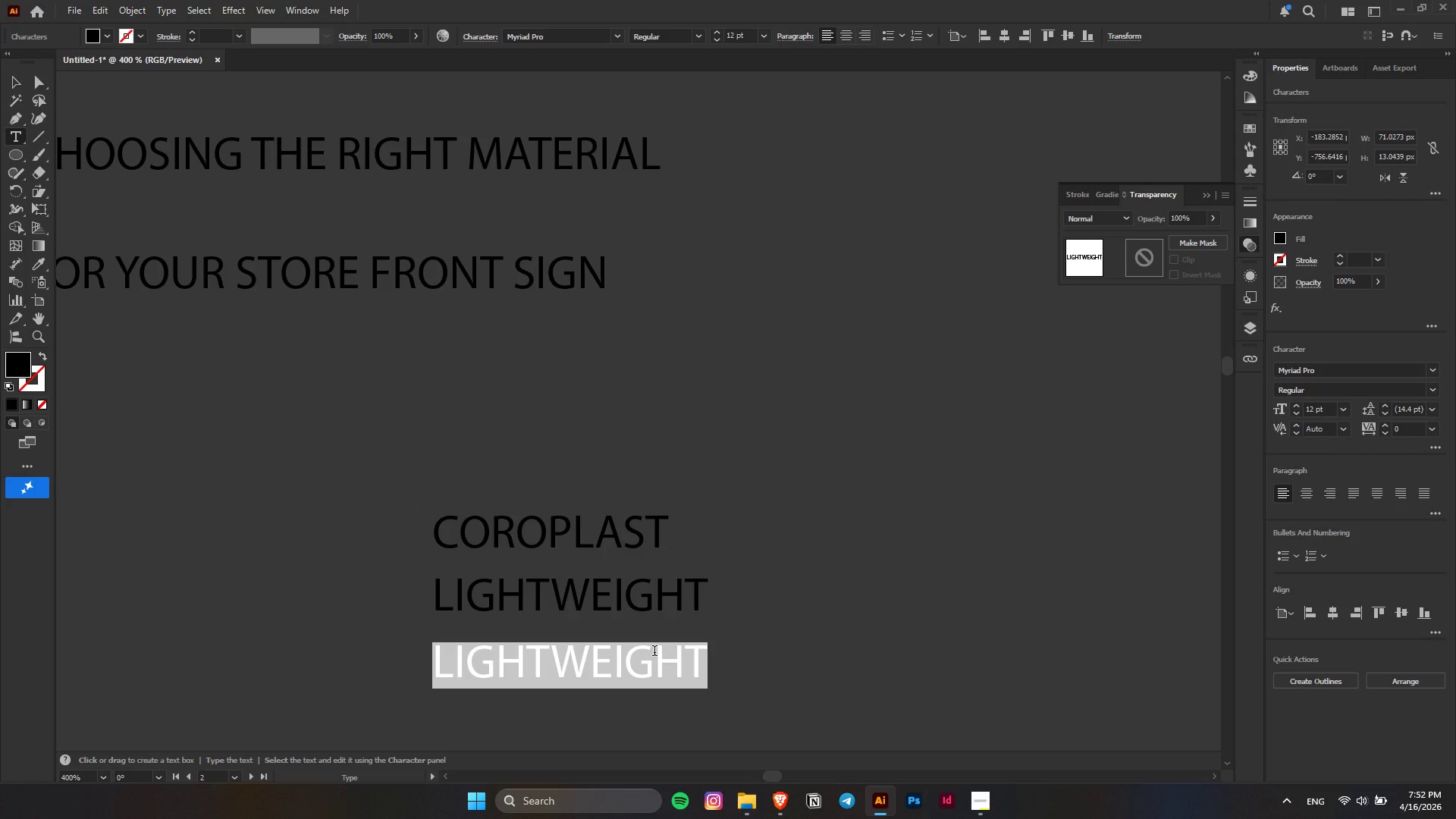 
left_click([993, 802])